 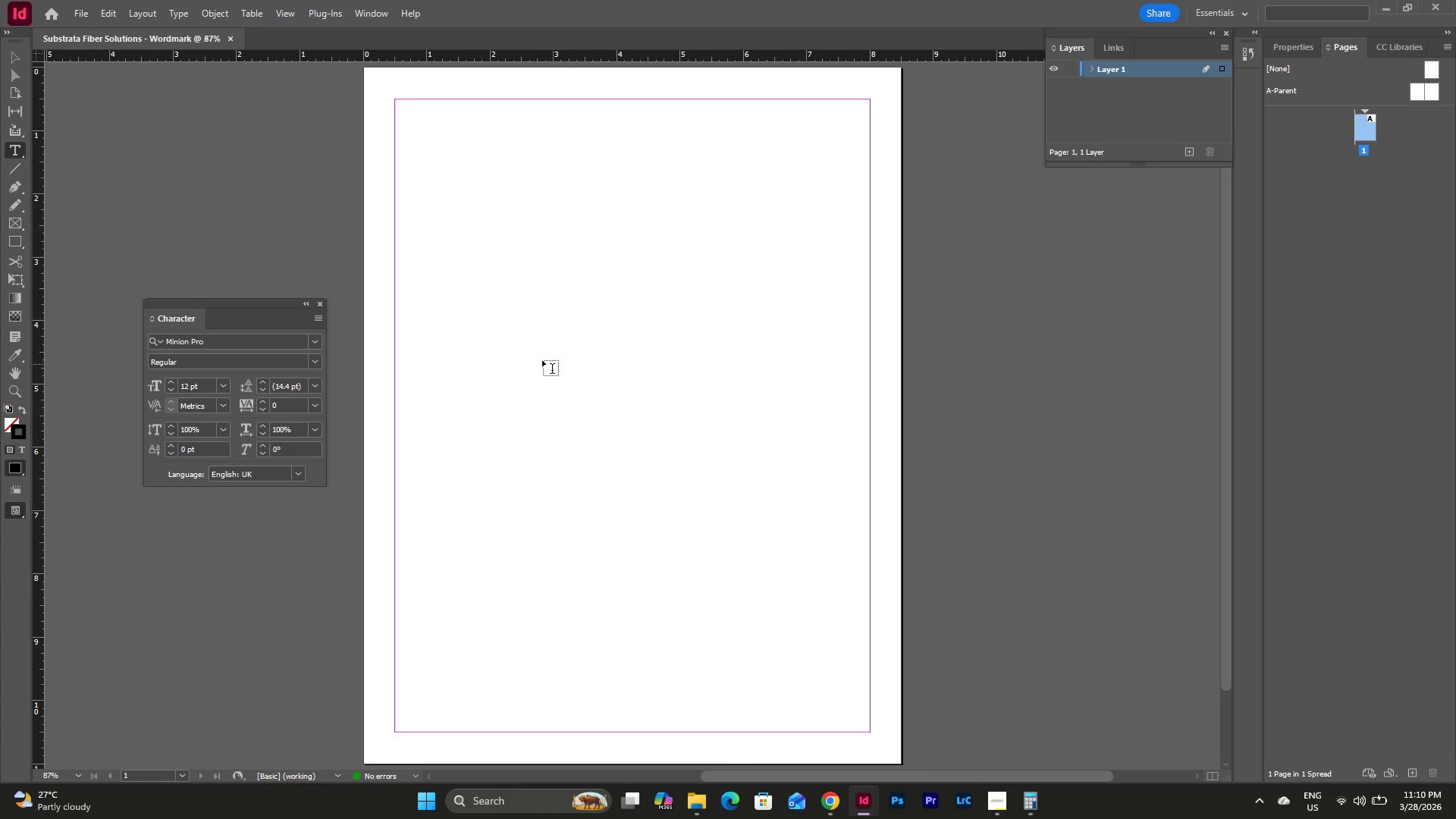 
left_click_drag(start_coordinate=[413, 217], to_coordinate=[848, 309])
 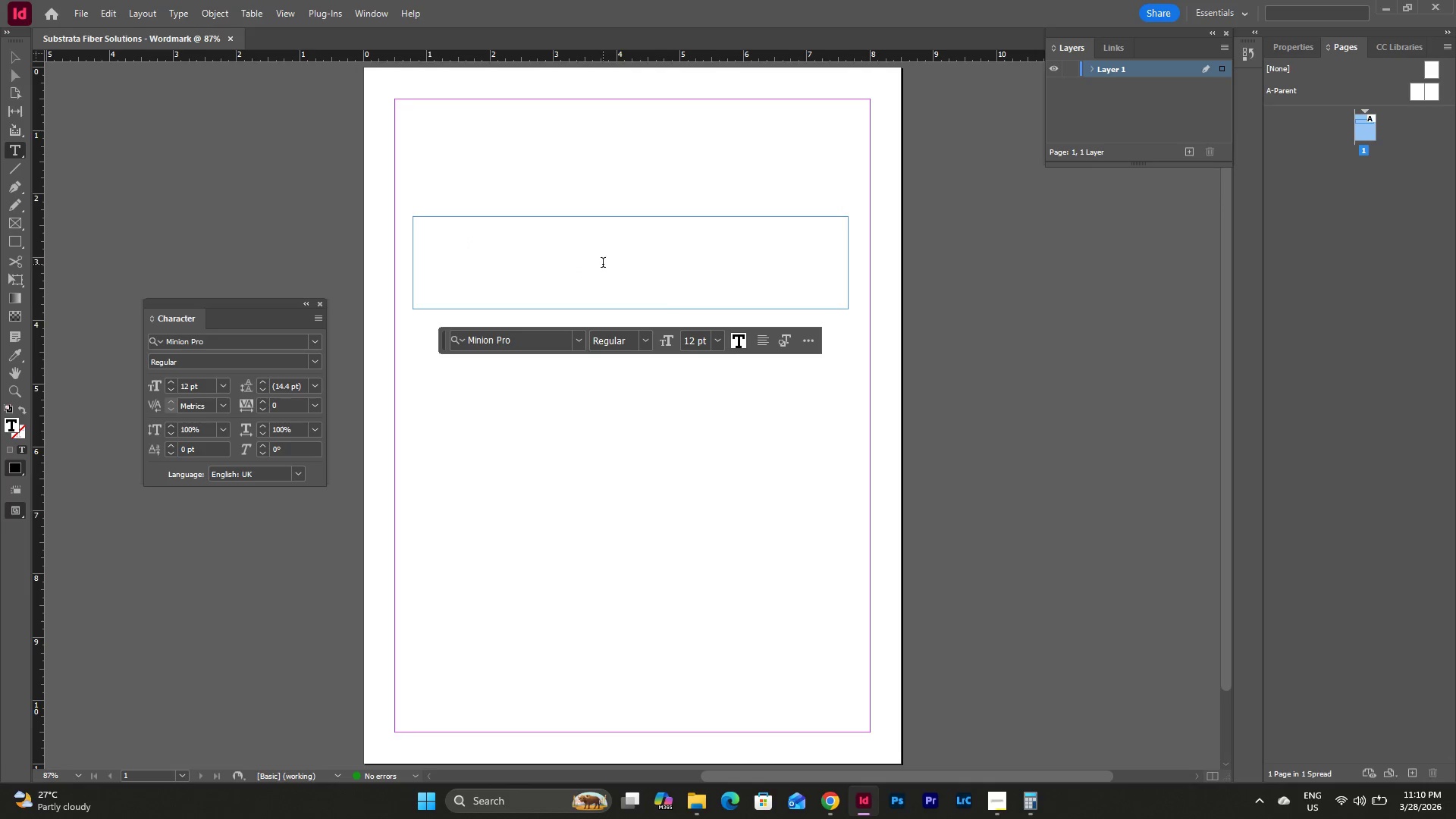 
type(SUBSTRATA)
 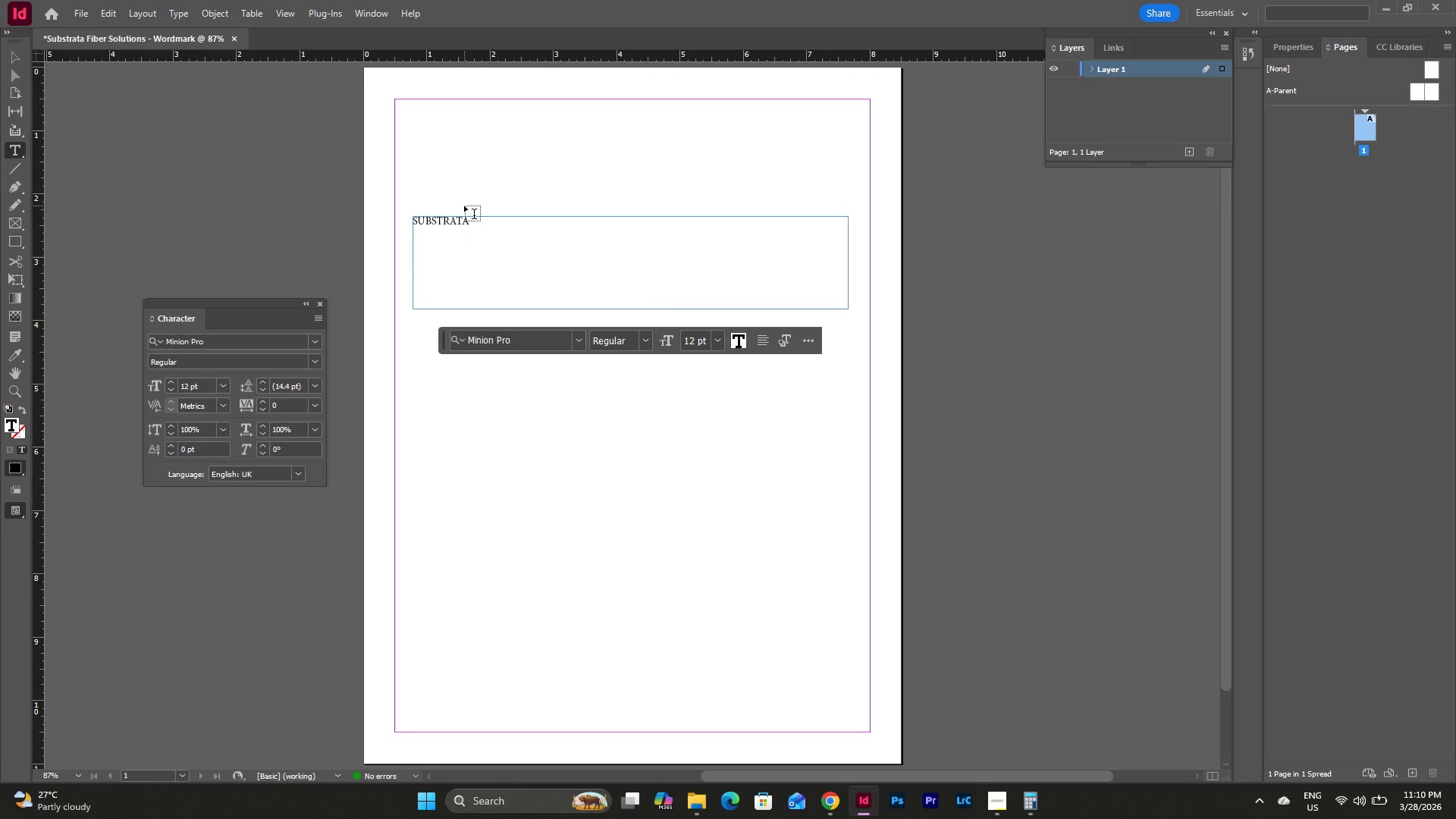 
left_click_drag(start_coordinate=[491, 228], to_coordinate=[395, 218])
 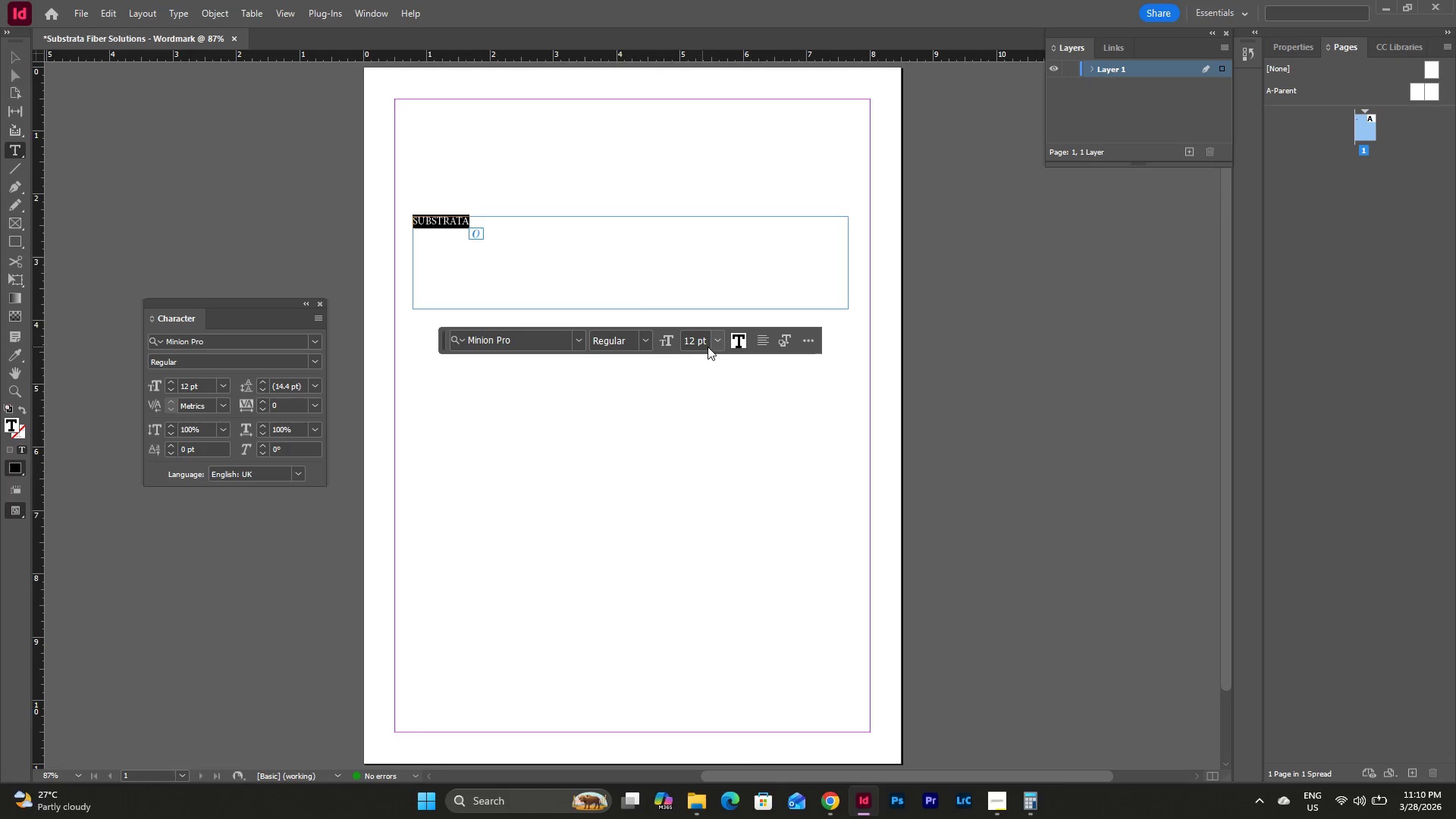 
left_click([718, 344])
 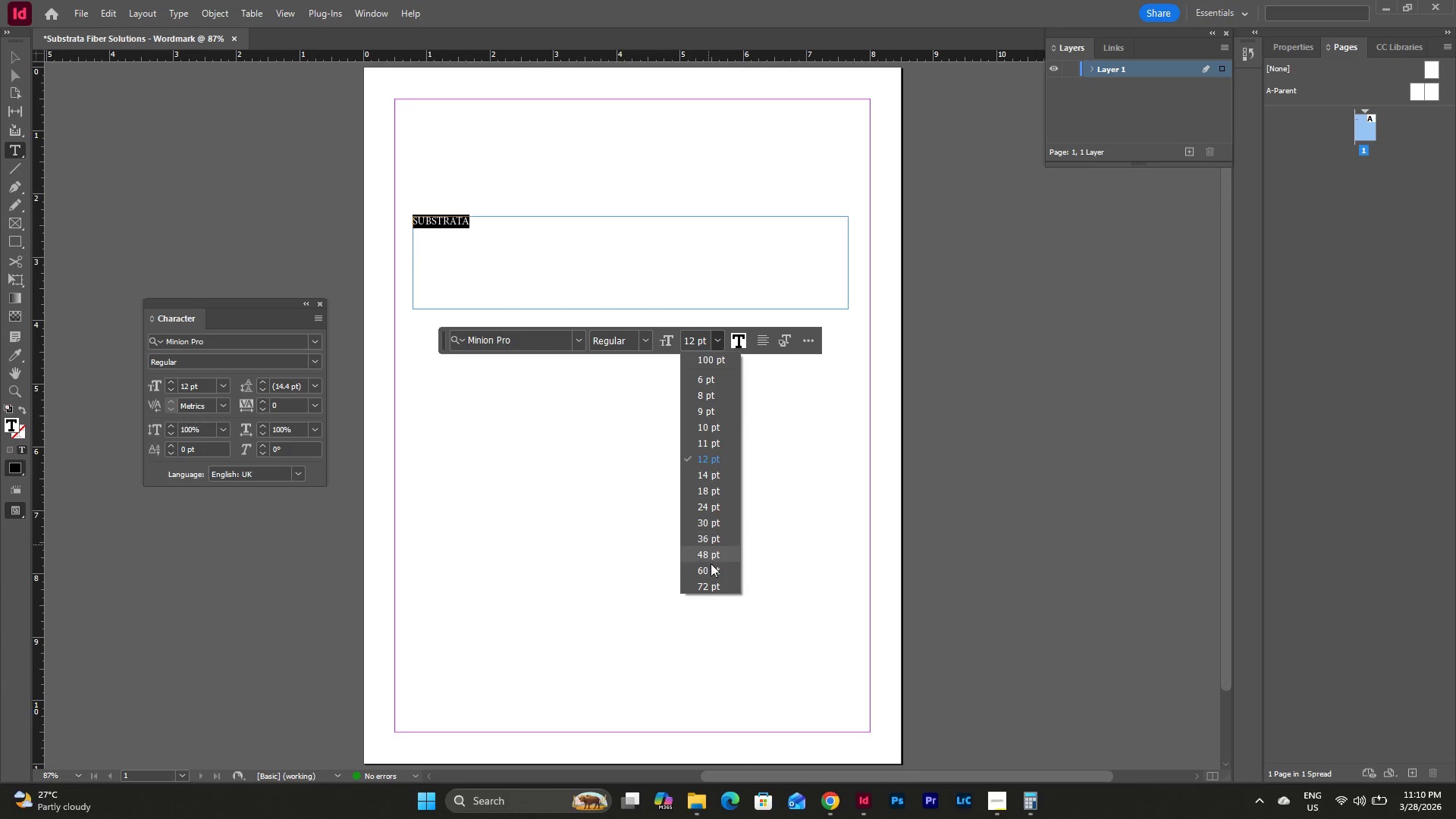 
left_click([713, 585])
 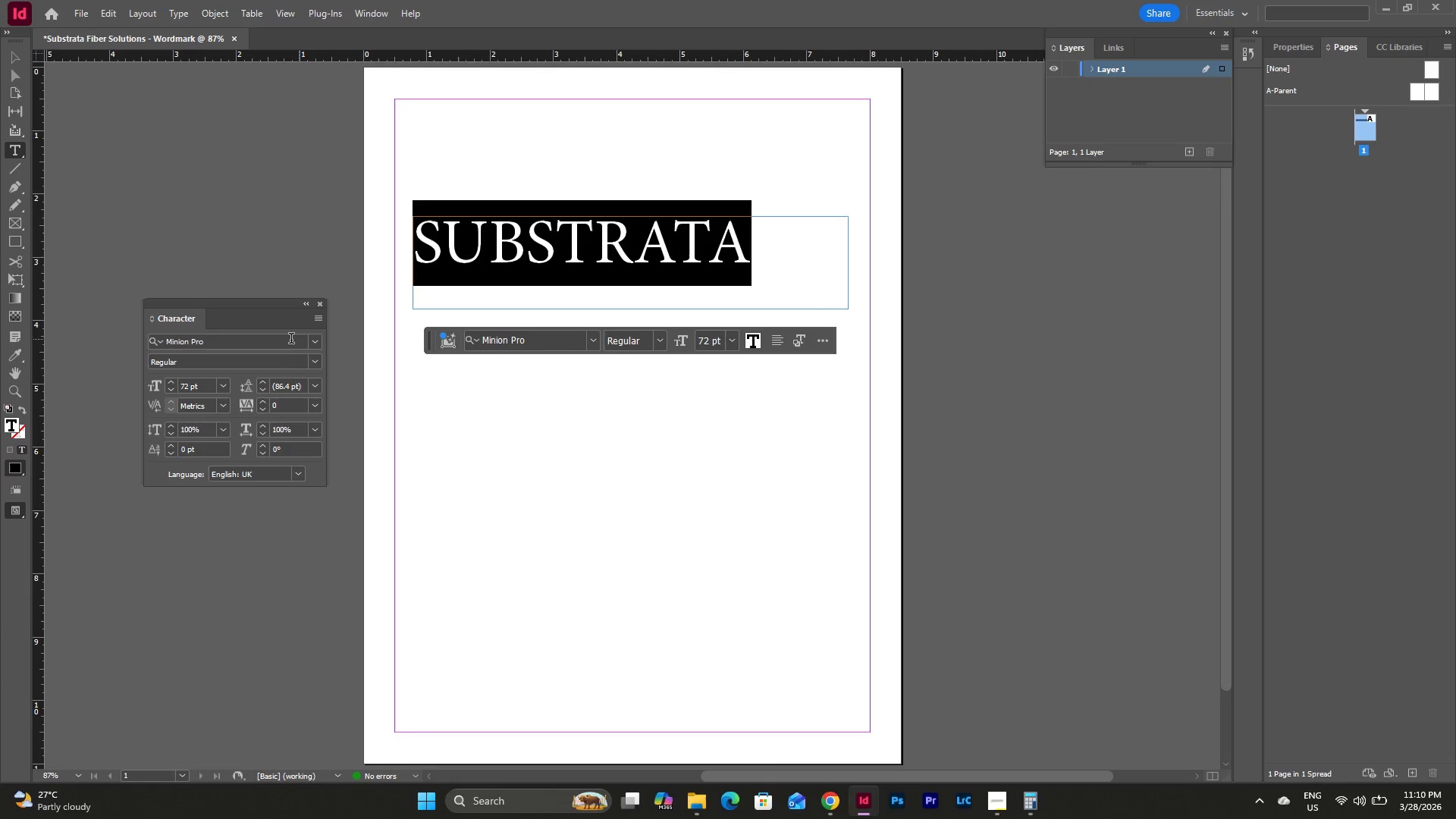 
left_click([315, 341])
 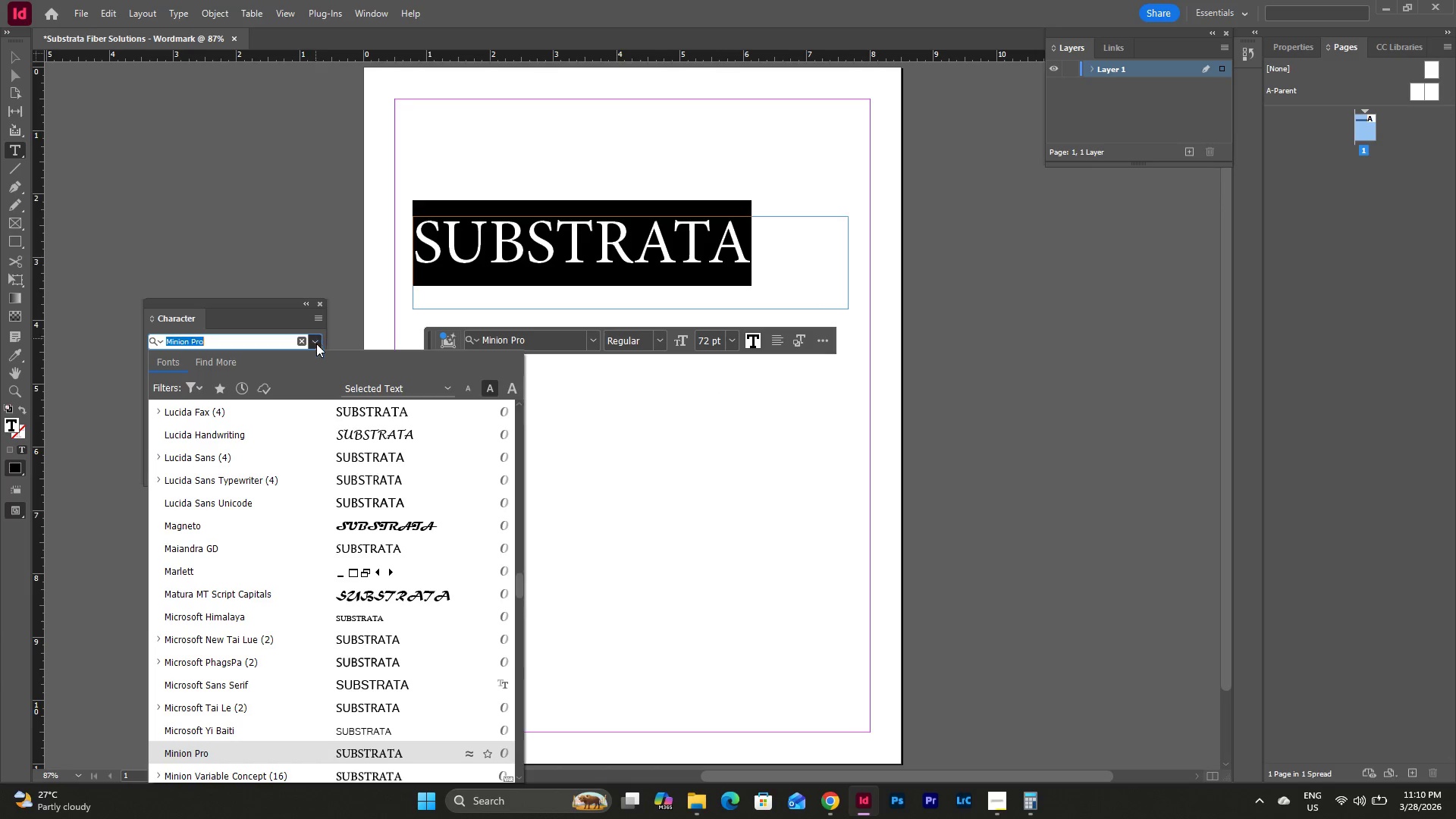 
scroll: coordinate [377, 444], scroll_direction: up, amount: 10.0
 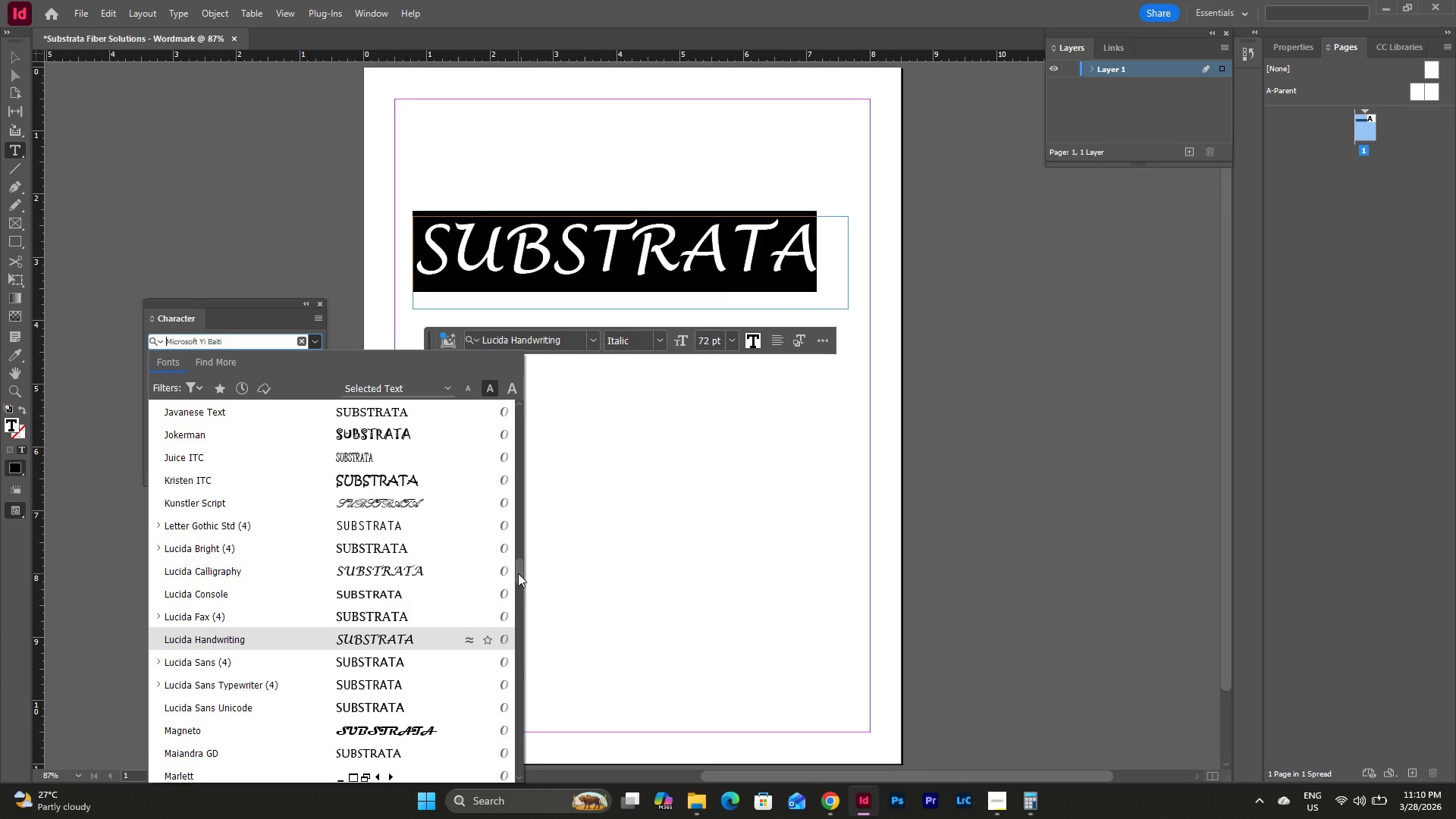 
left_click_drag(start_coordinate=[519, 575], to_coordinate=[516, 403])
 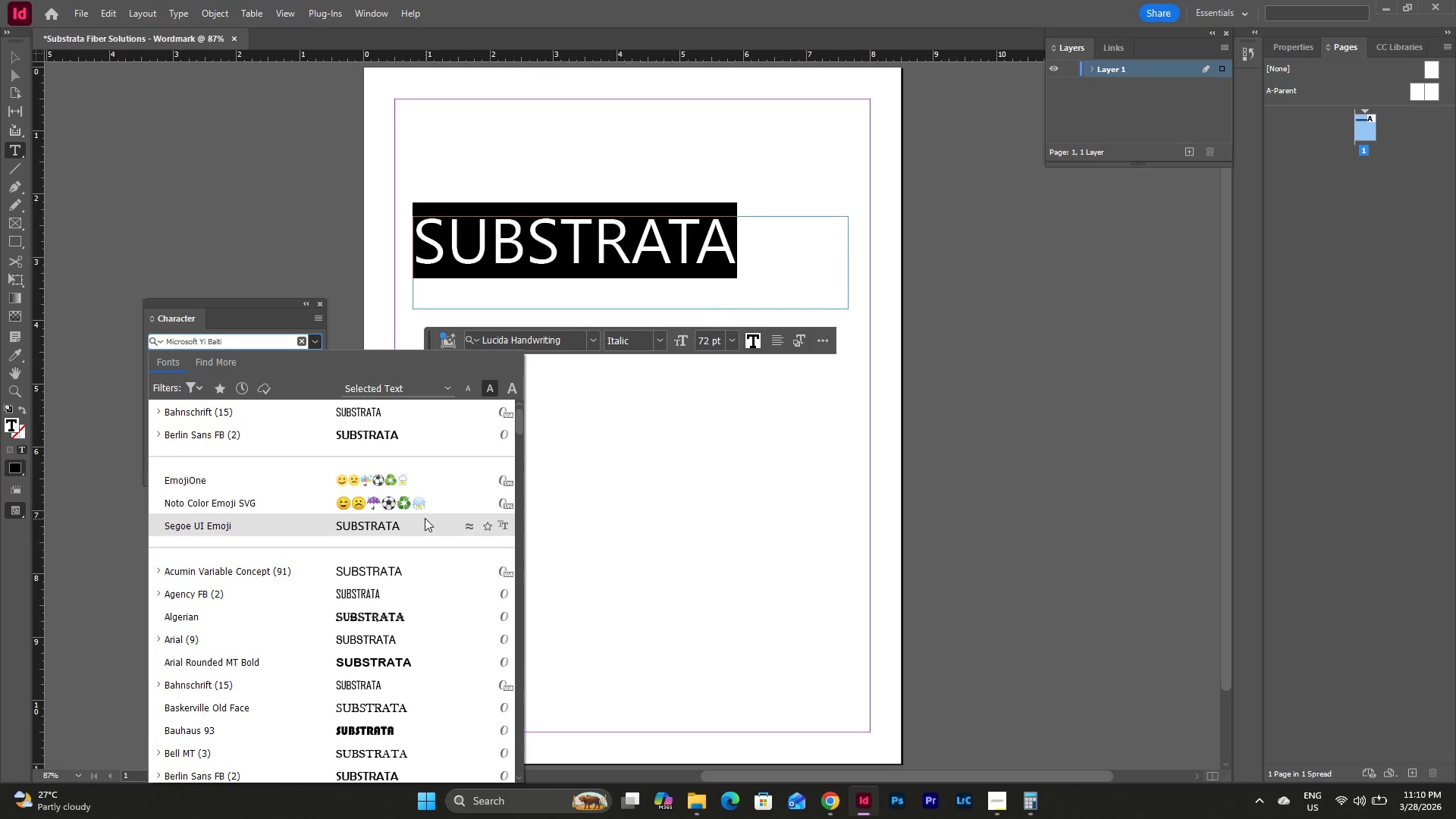 
scroll: coordinate [413, 544], scroll_direction: down, amount: 18.0
 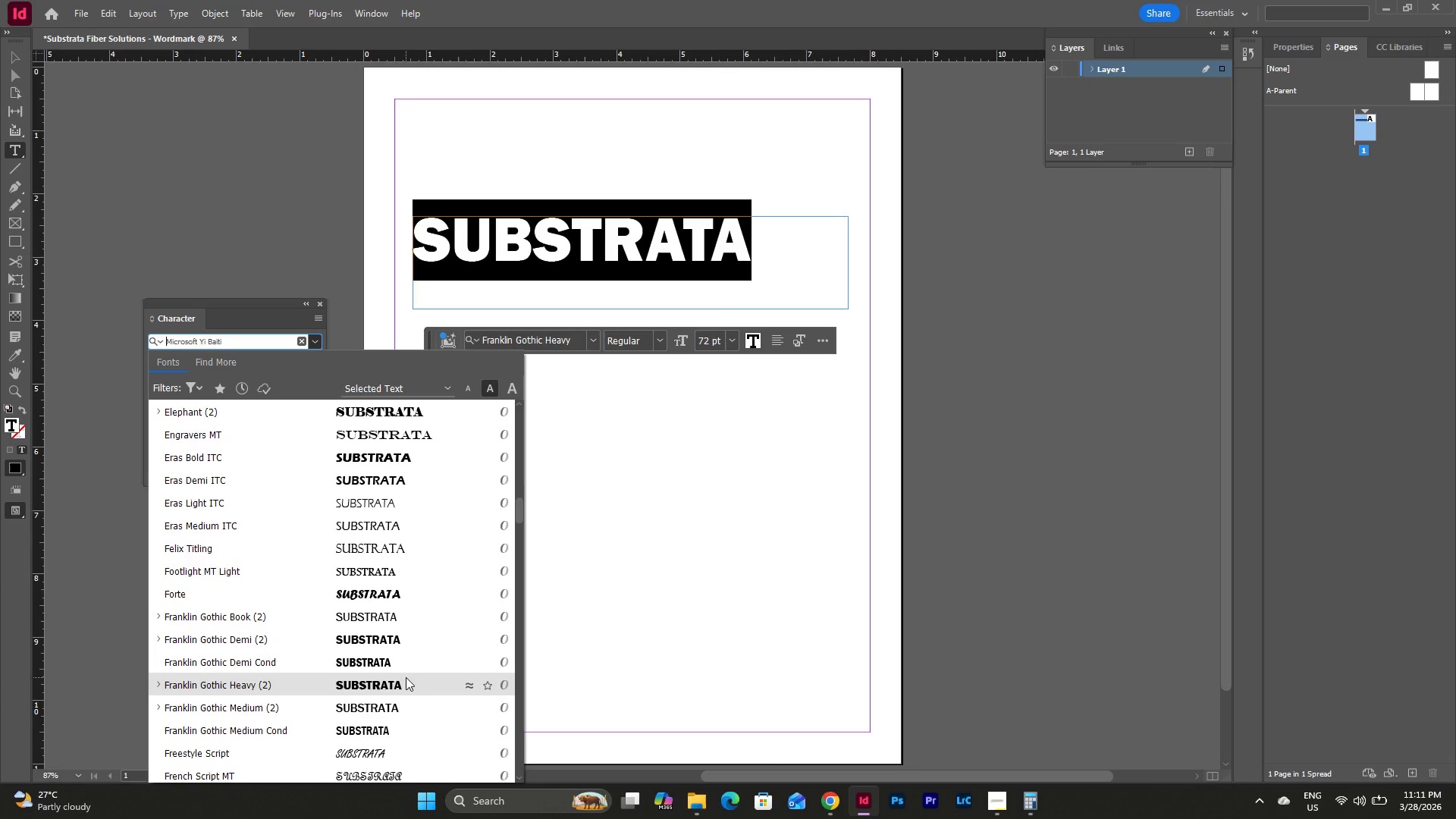 
scroll: coordinate [406, 656], scroll_direction: down, amount: 3.0
 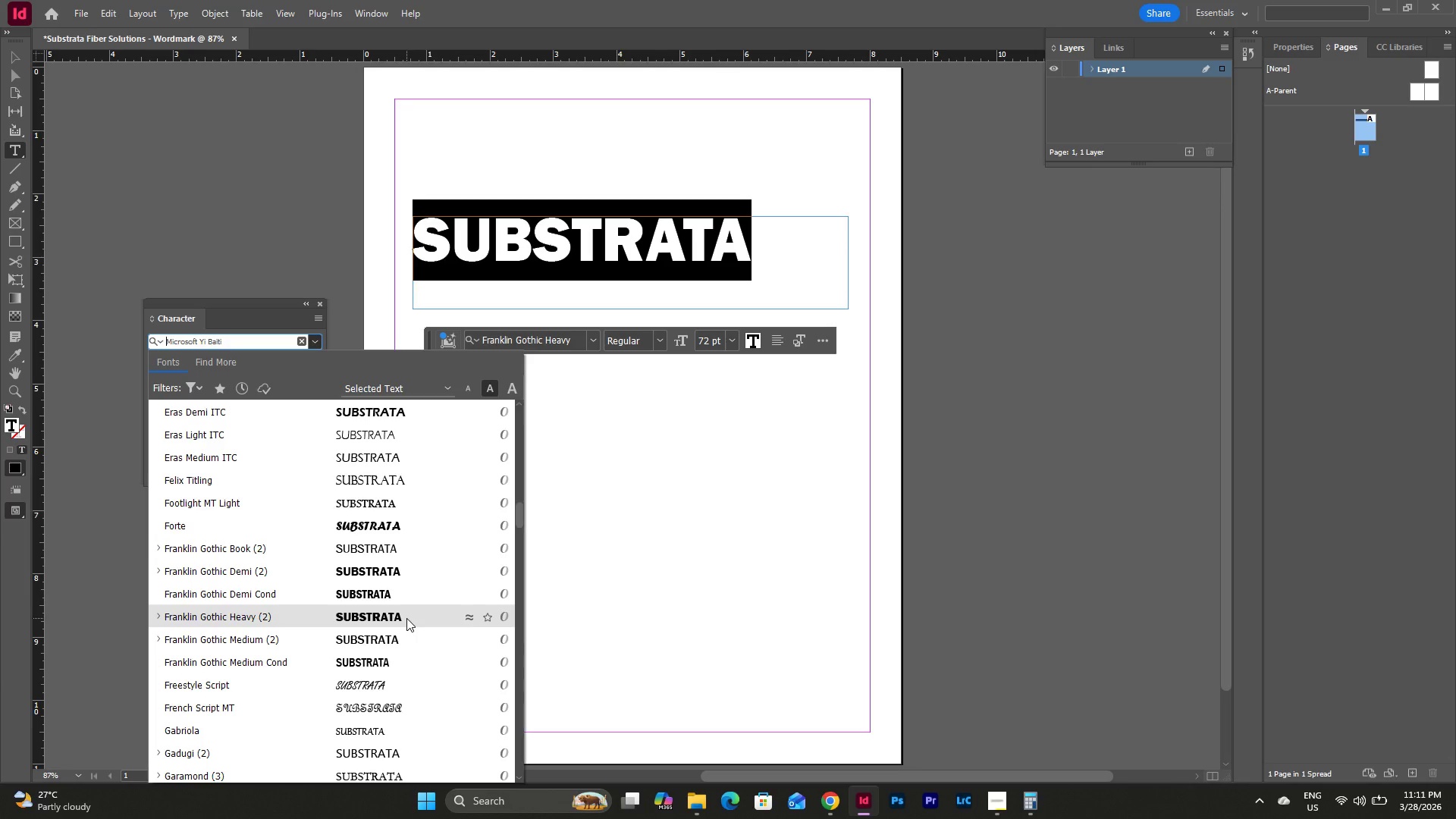 
left_click([406, 618])
 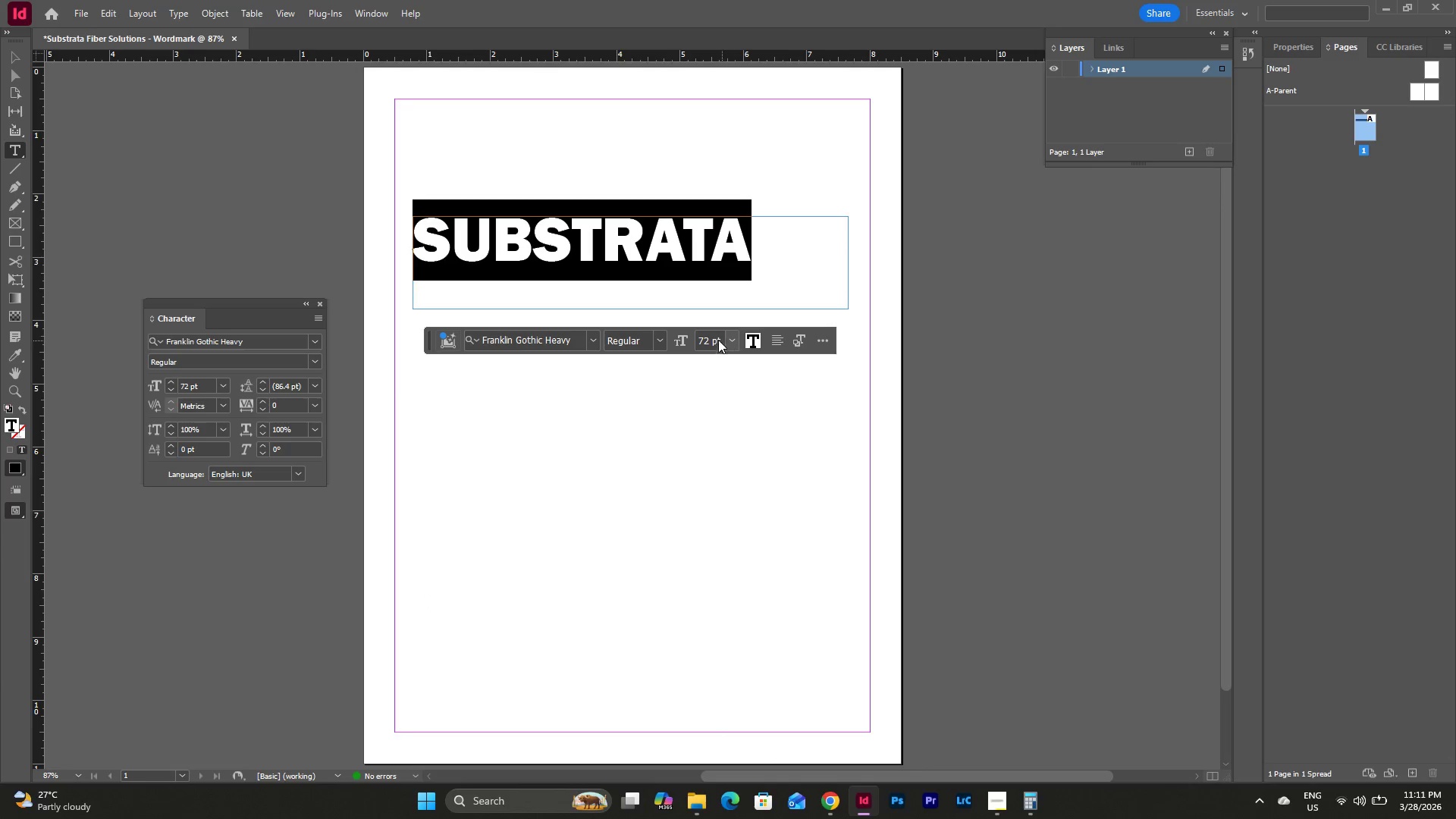 
double_click([708, 340])
 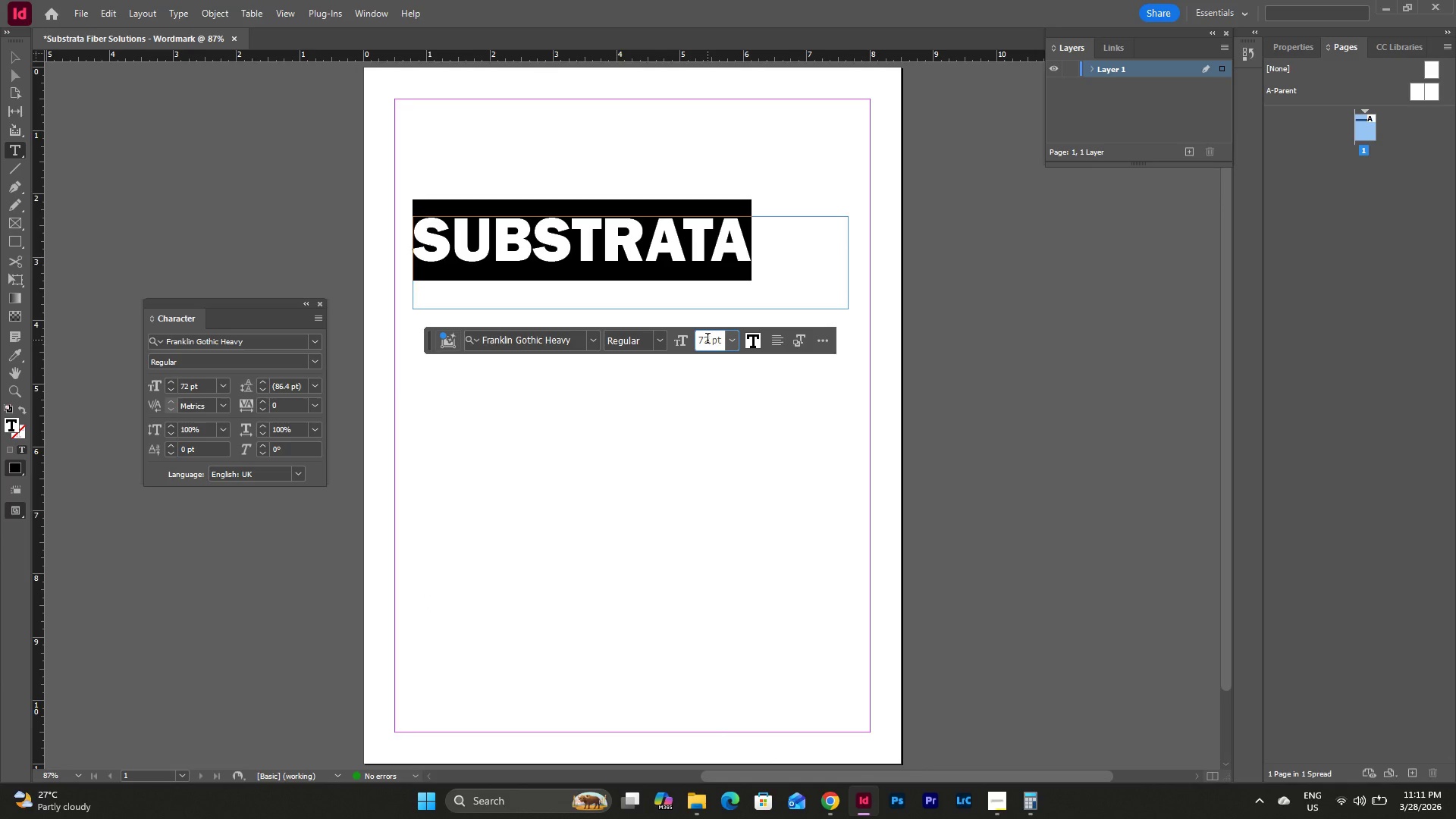 
left_click([708, 340])
 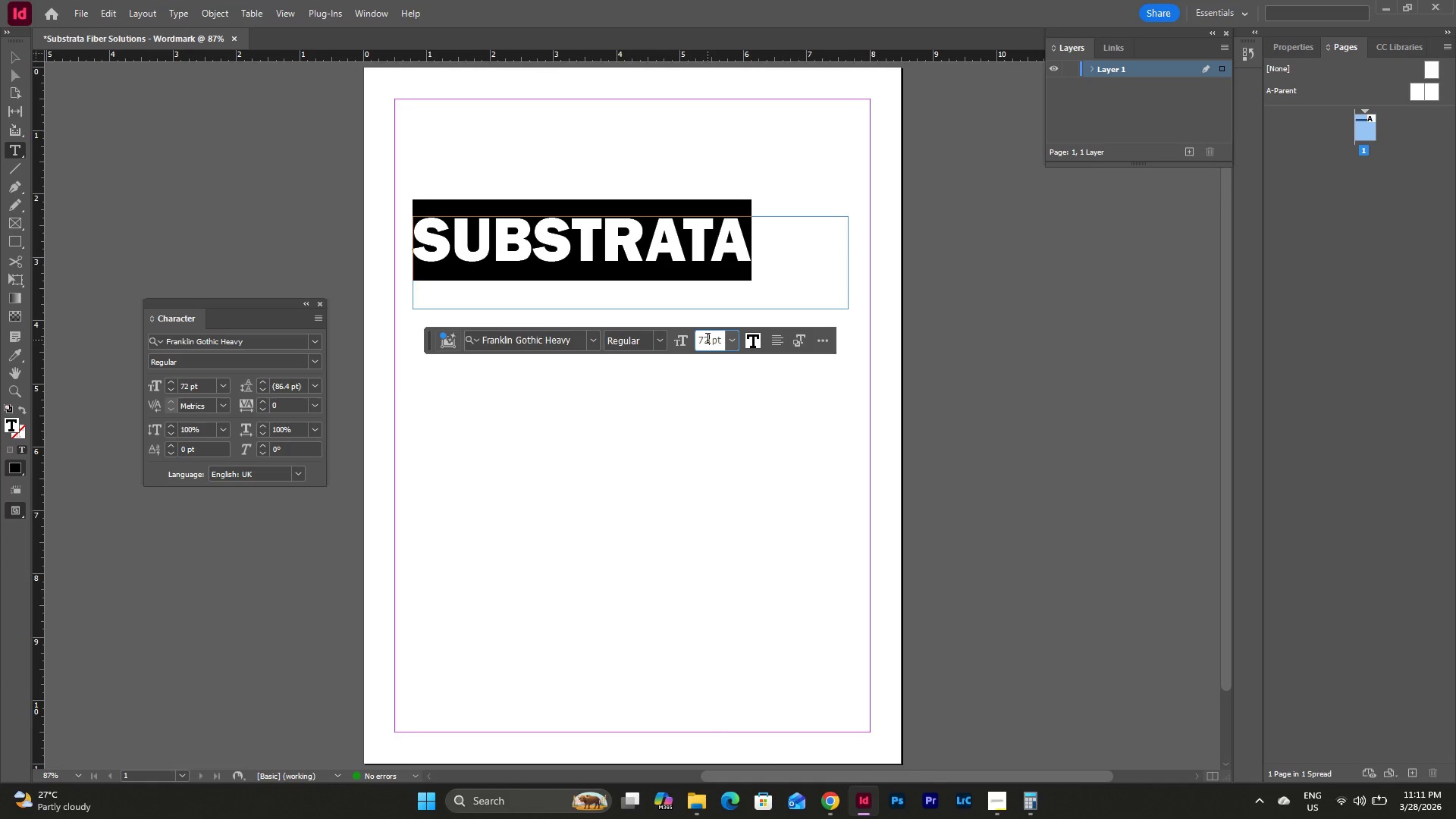 
left_click_drag(start_coordinate=[708, 340], to_coordinate=[696, 340])
 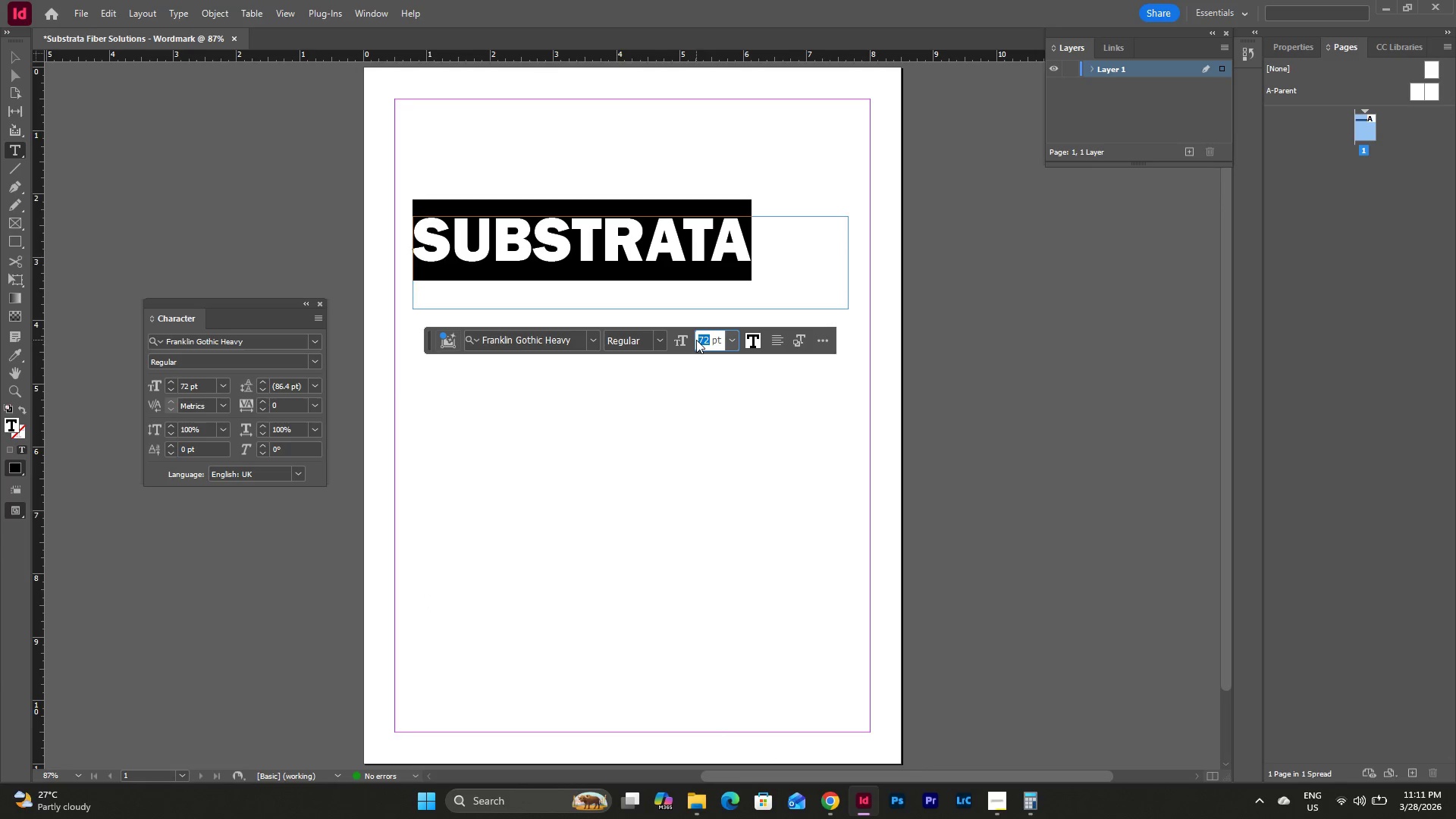 
key(Numpad9)
 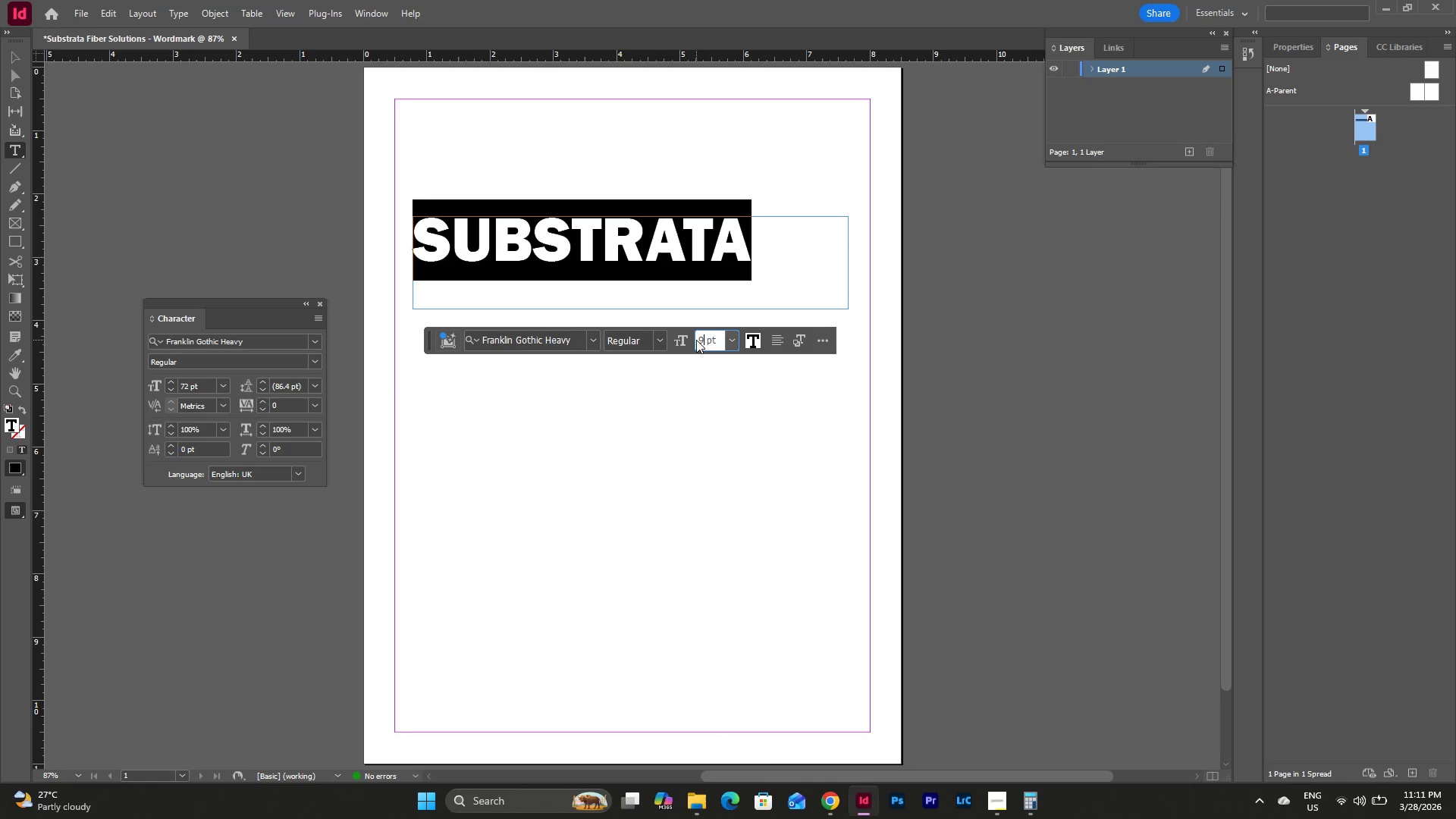 
key(Numpad0)
 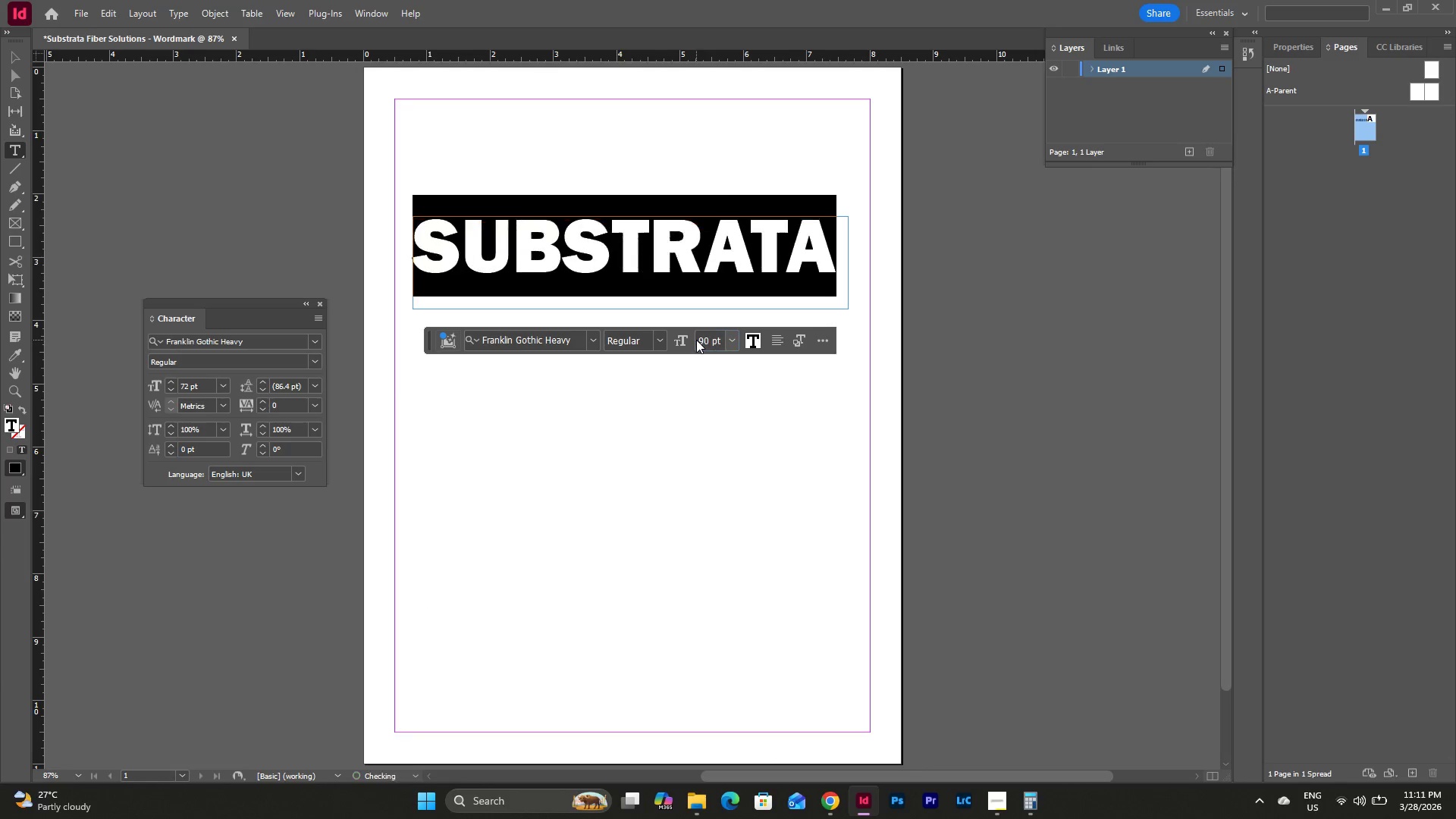 
key(NumpadEnter)
 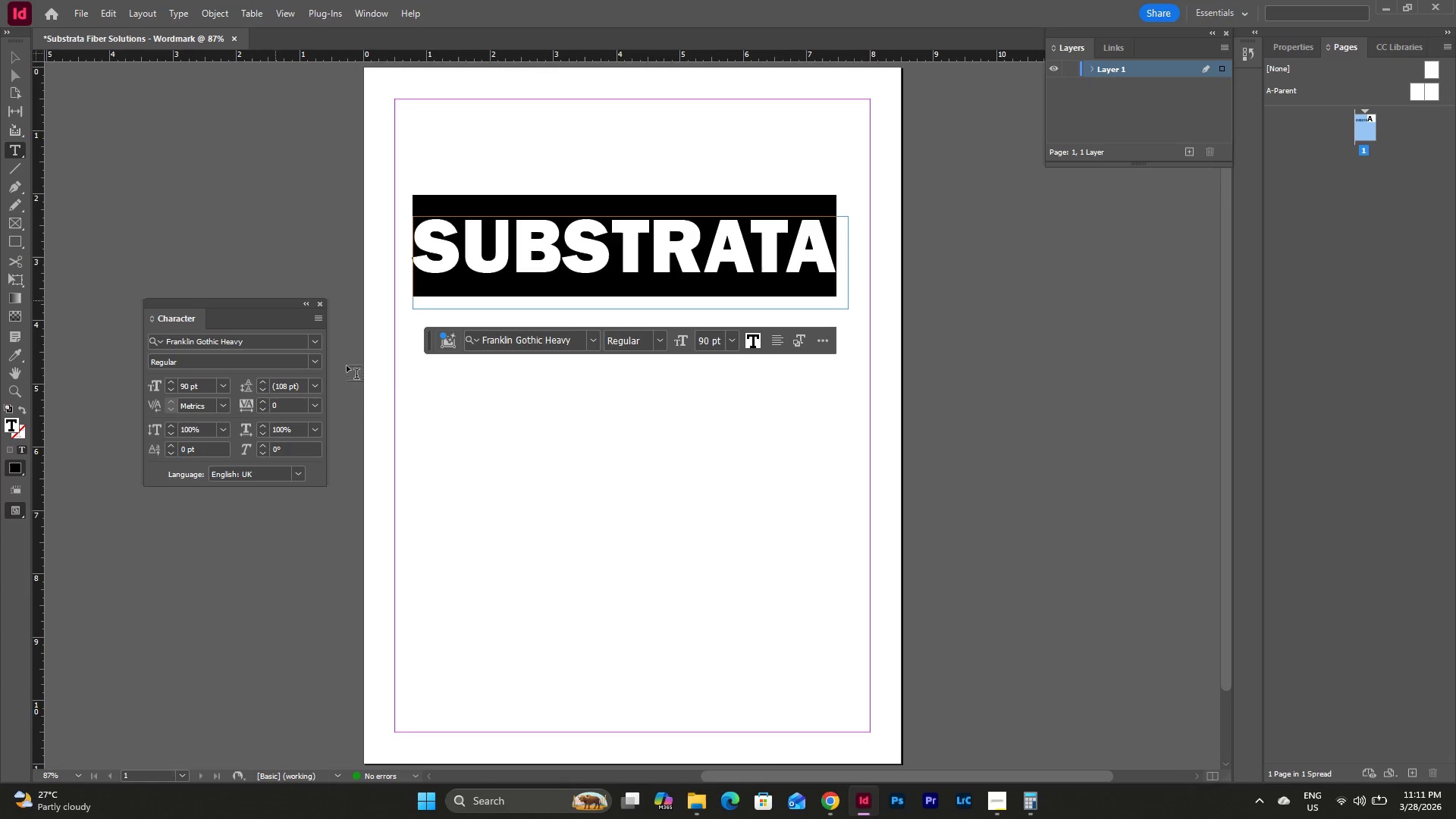 
key(V)
 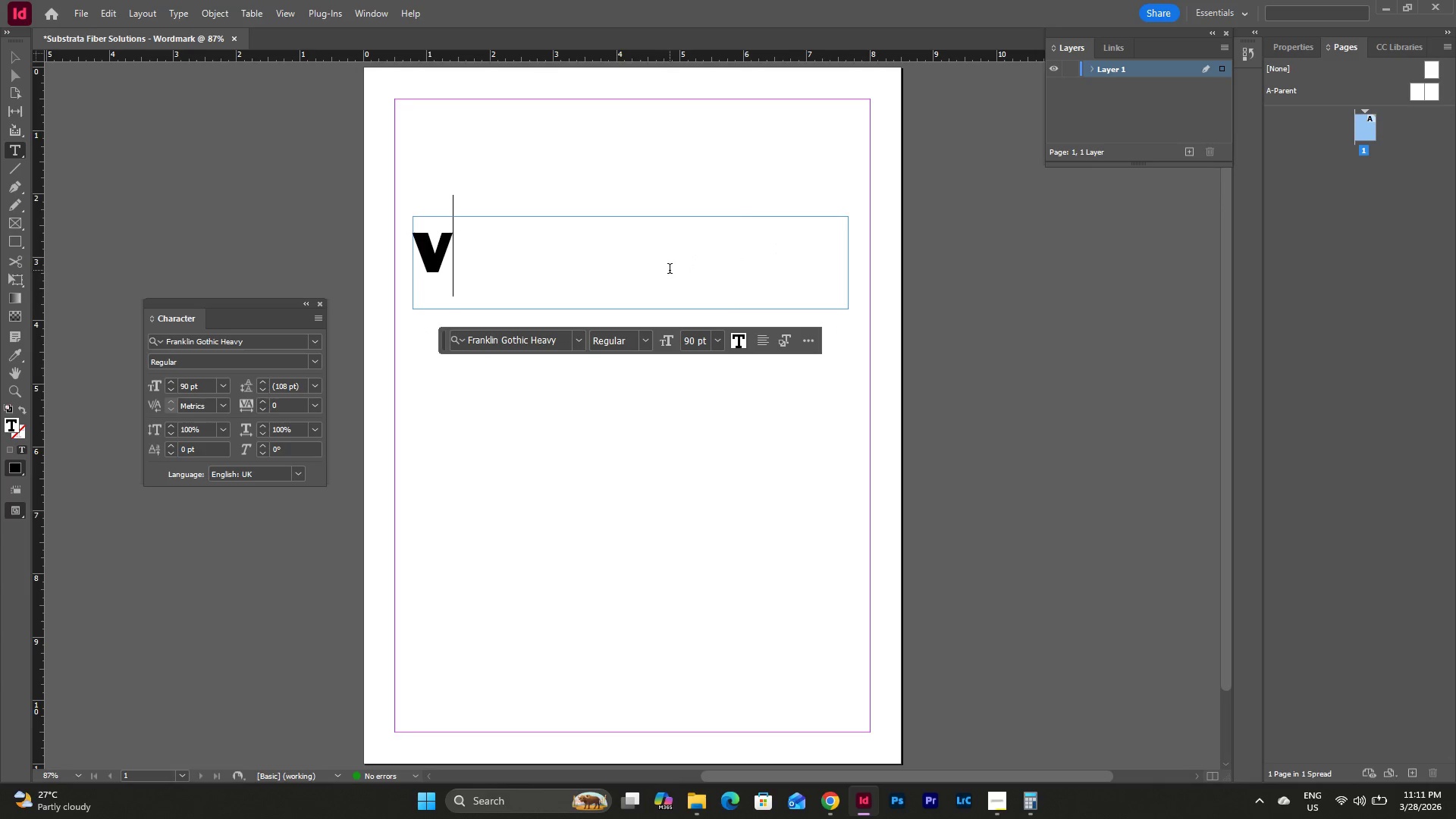 
key(Control+ControlLeft)
 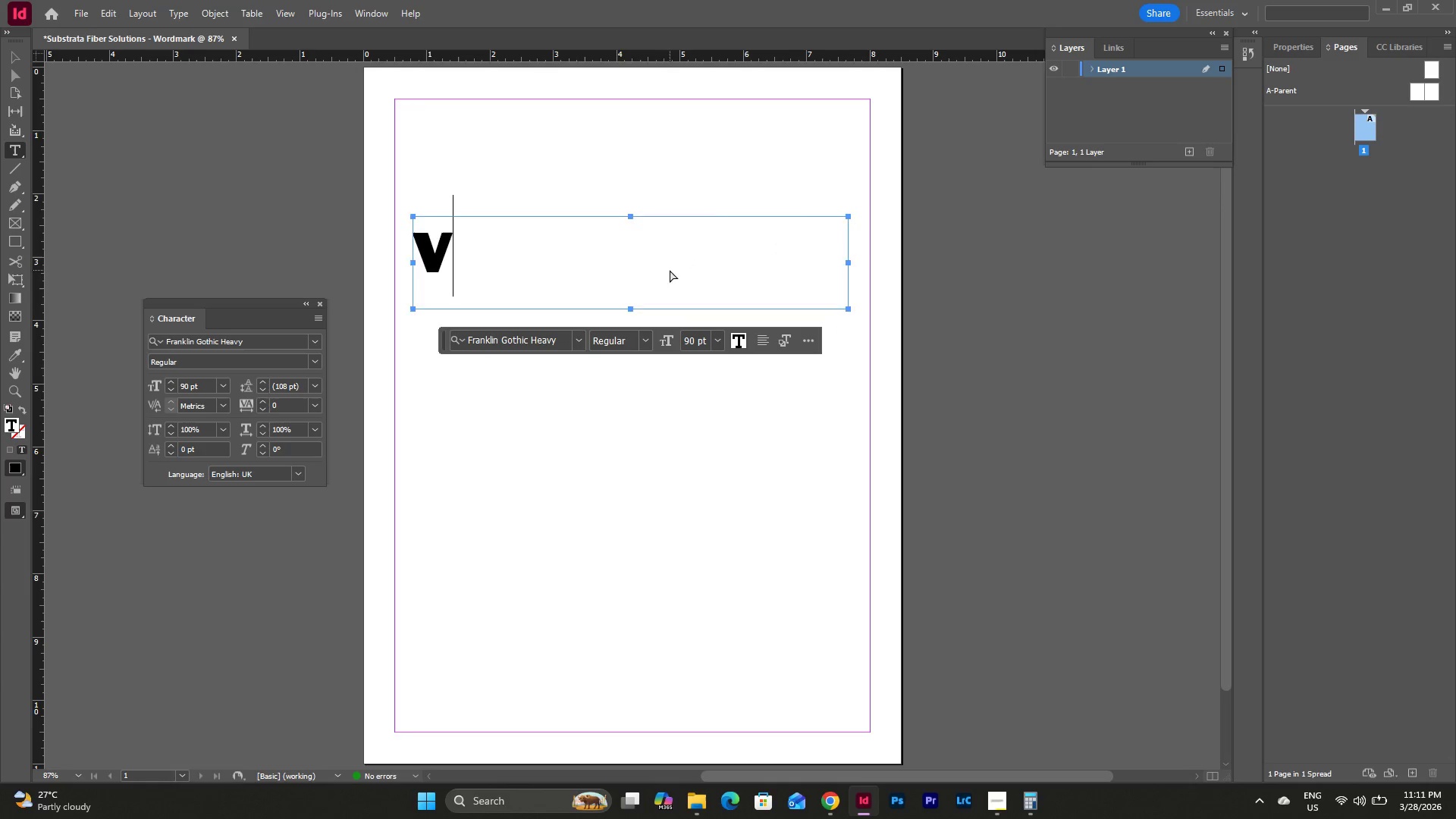 
key(Control+Z)
 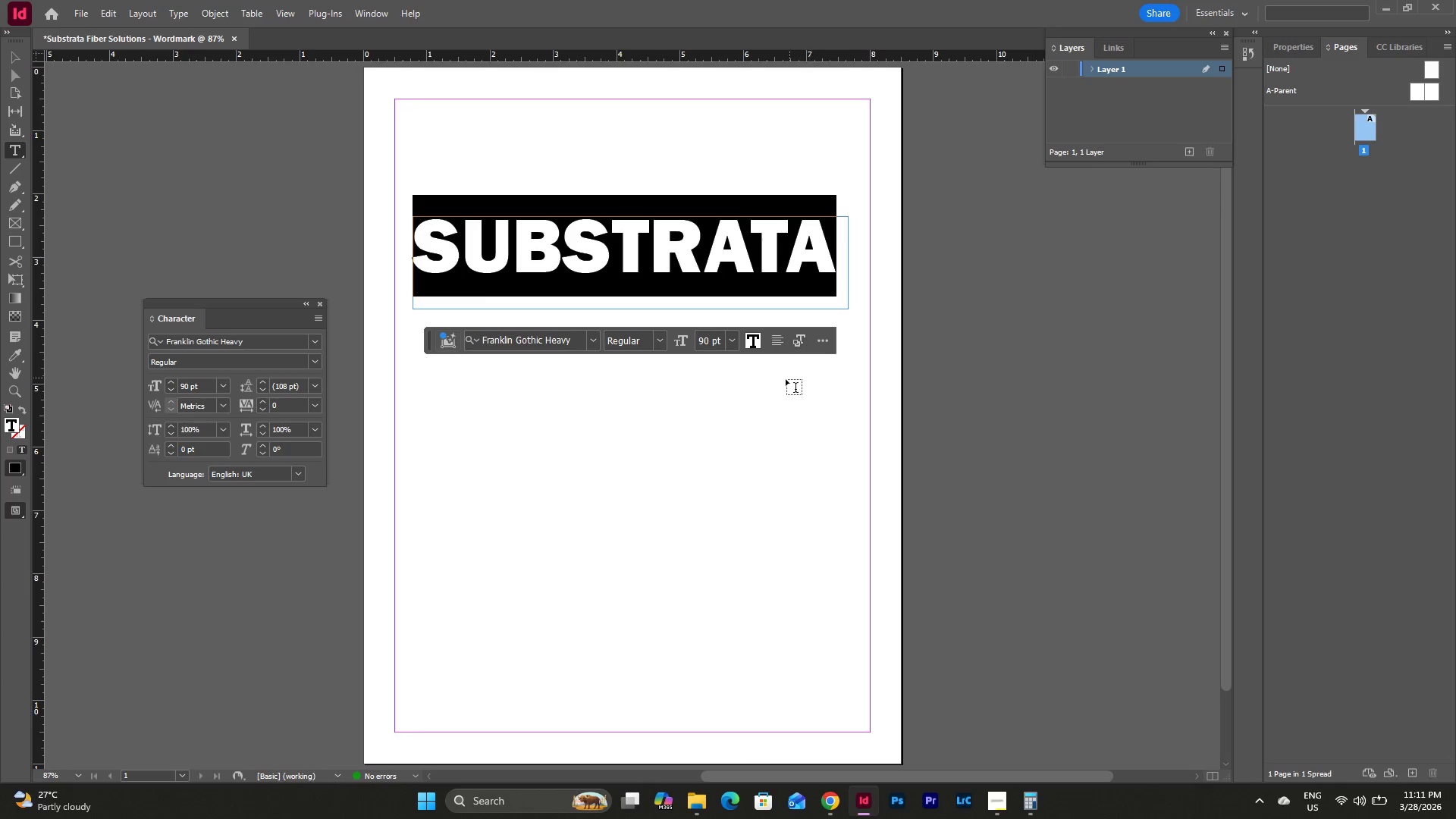 
left_click([786, 379])
 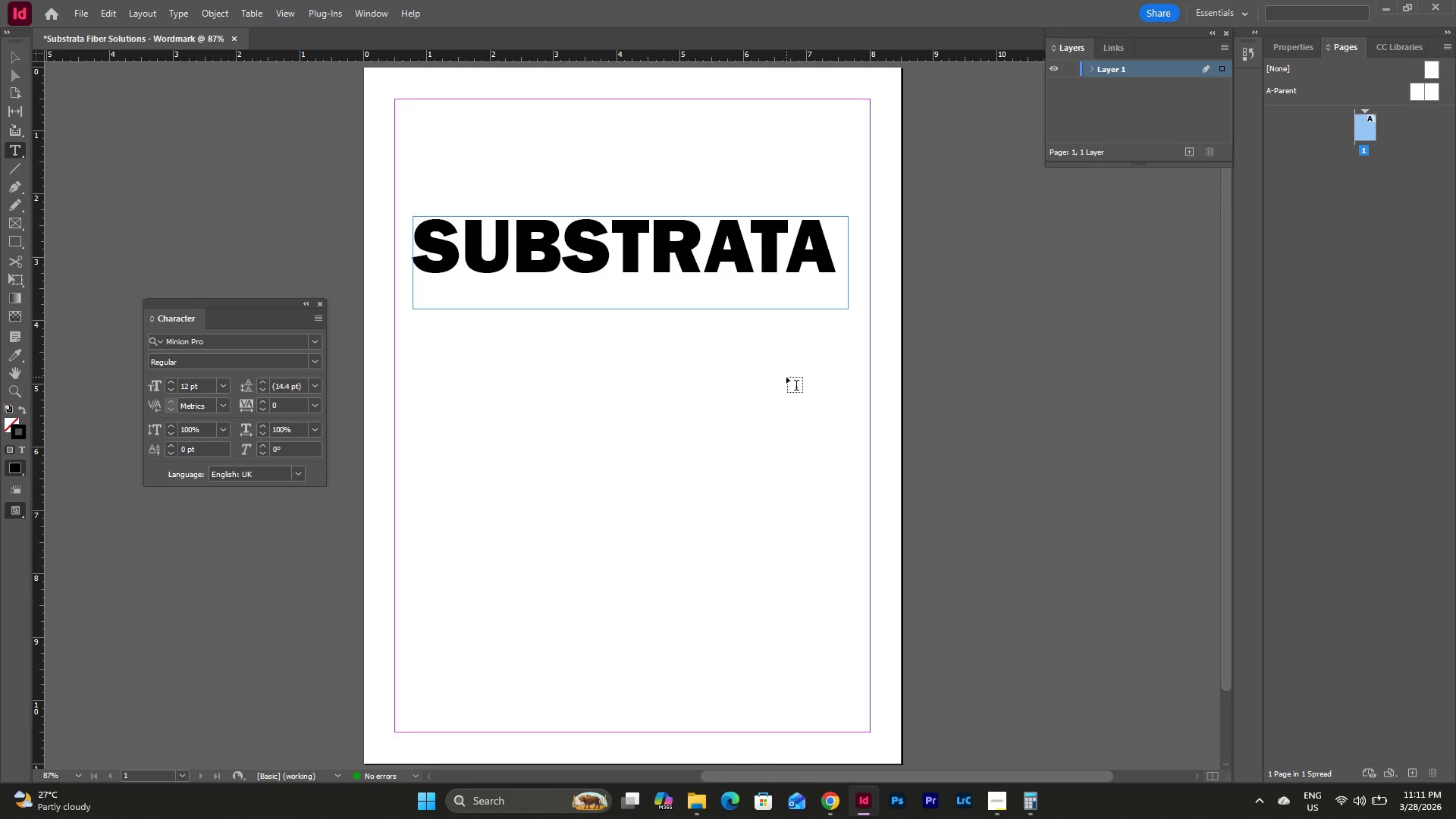 
key(V)
 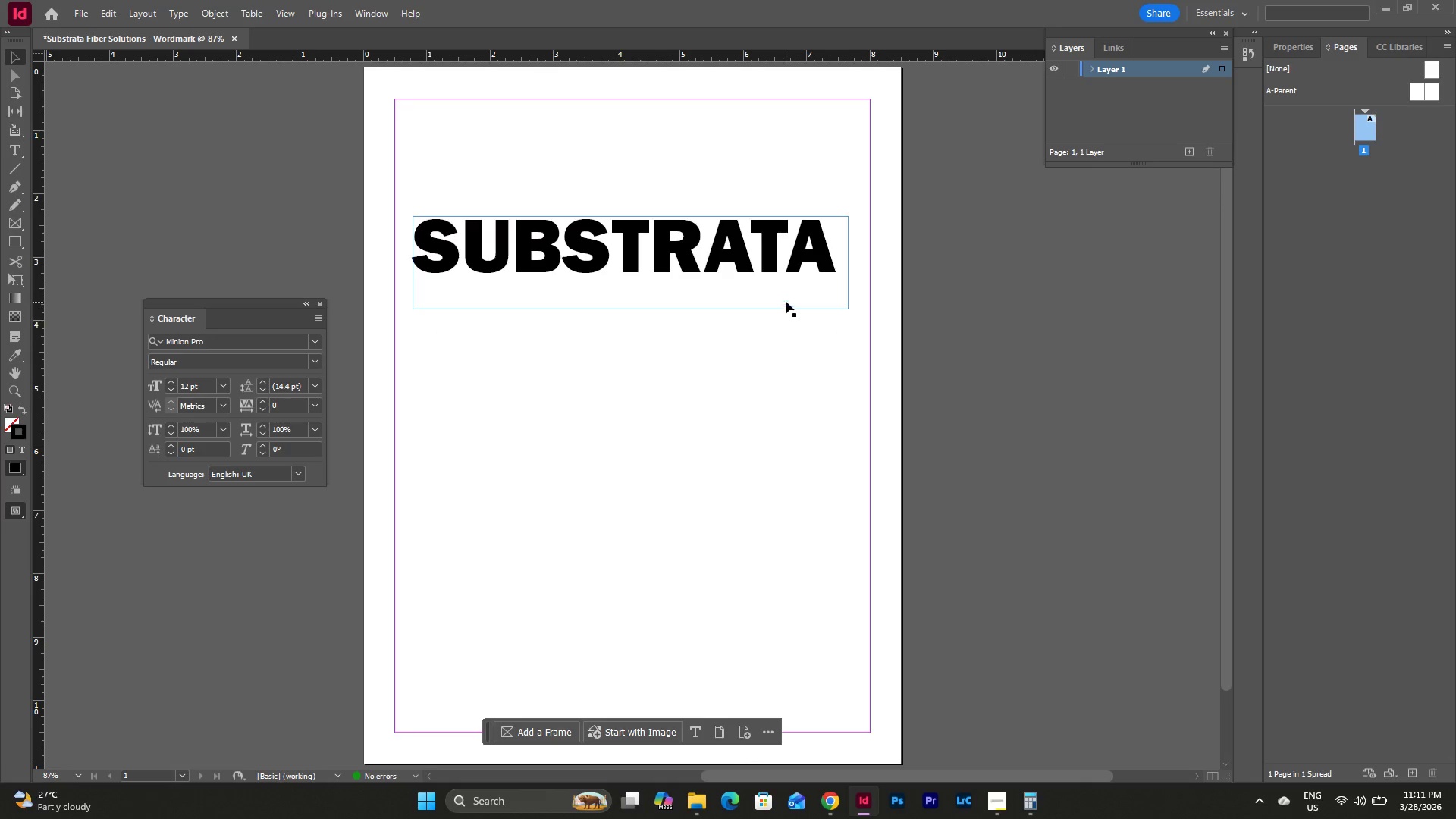 
left_click([745, 268])
 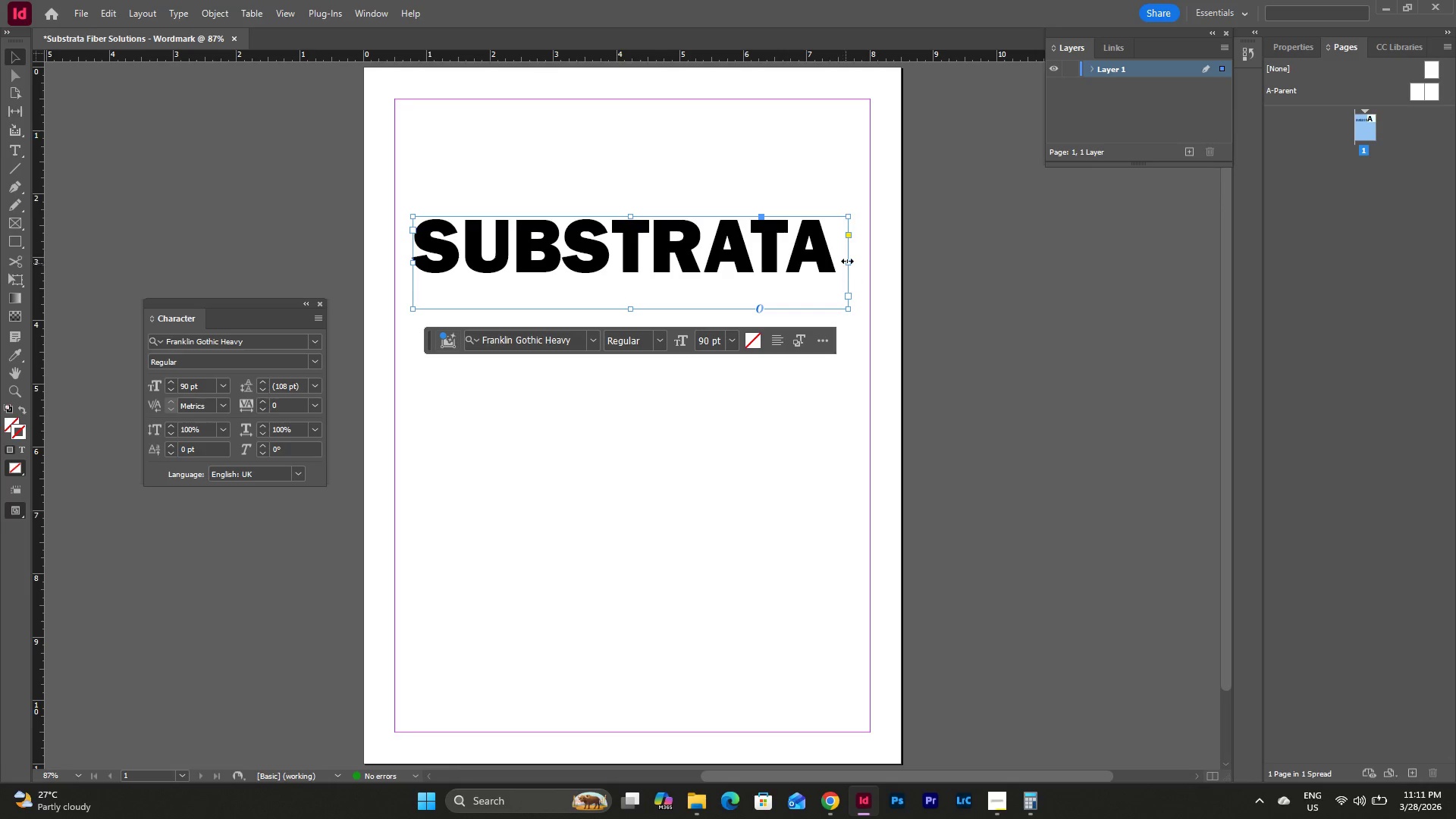 
left_click_drag(start_coordinate=[847, 261], to_coordinate=[838, 260])
 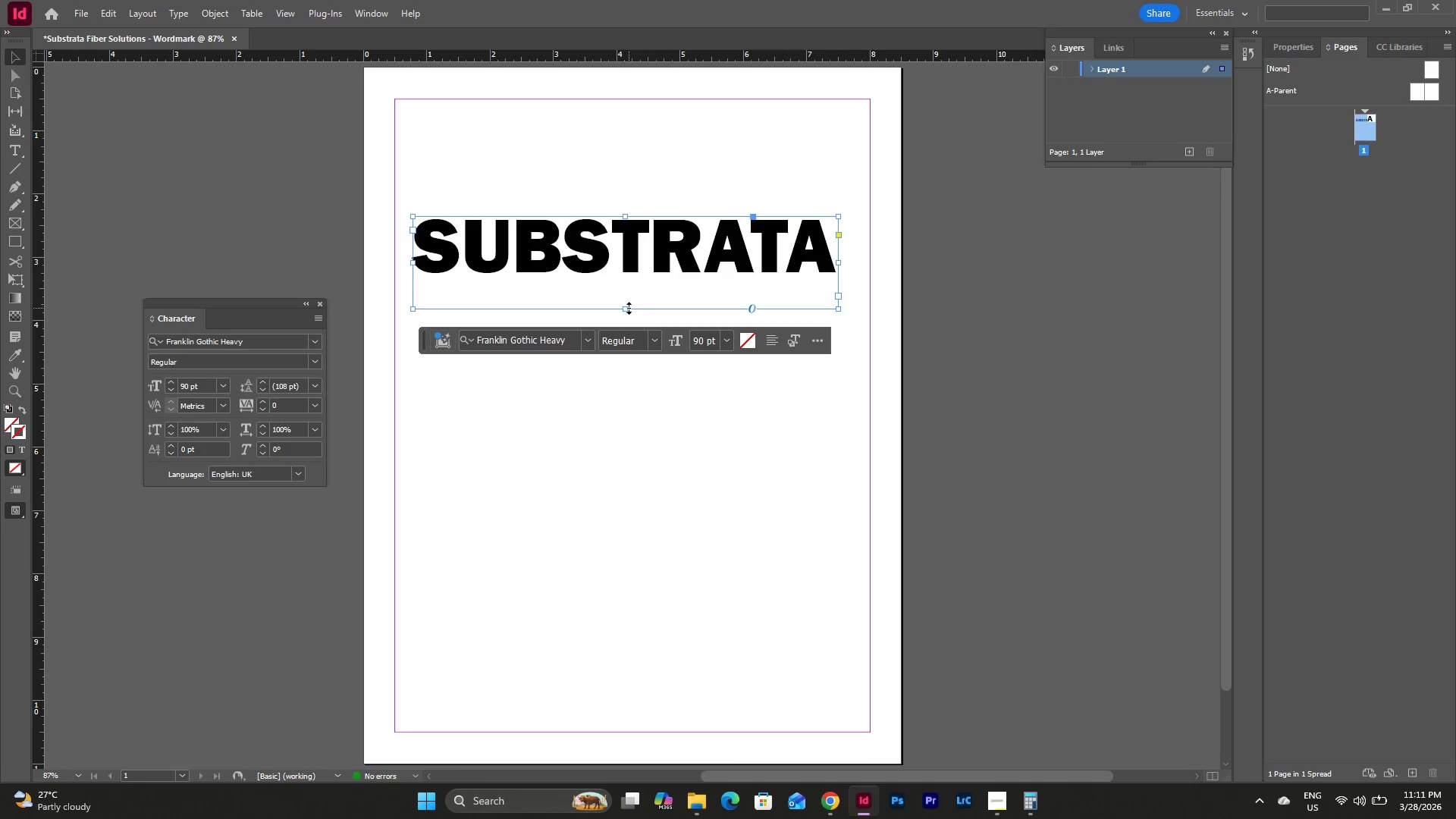 
left_click_drag(start_coordinate=[625, 307], to_coordinate=[632, 279])
 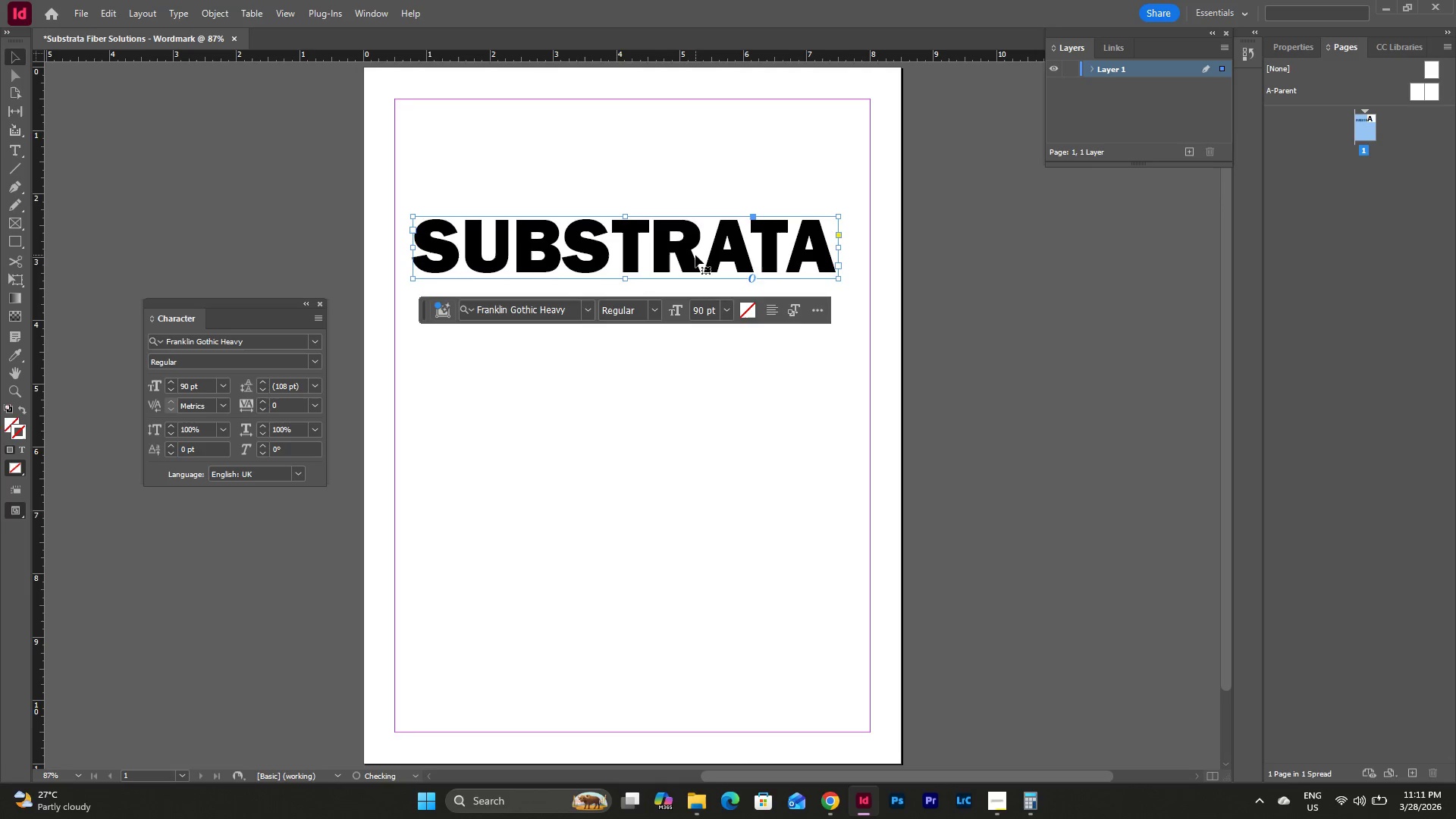 
left_click_drag(start_coordinate=[695, 255], to_coordinate=[701, 275])
 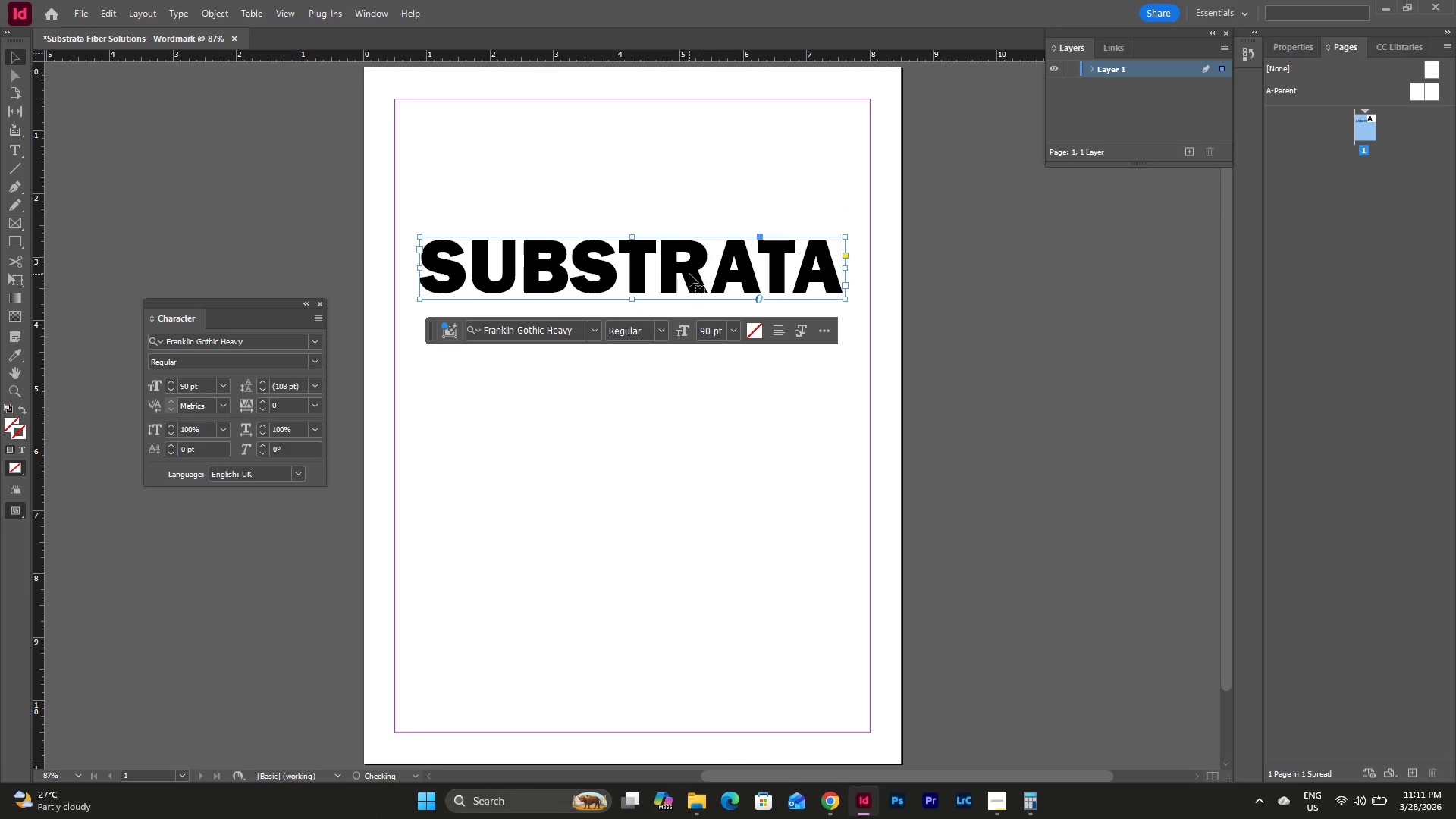 
left_click_drag(start_coordinate=[689, 274], to_coordinate=[690, 279])
 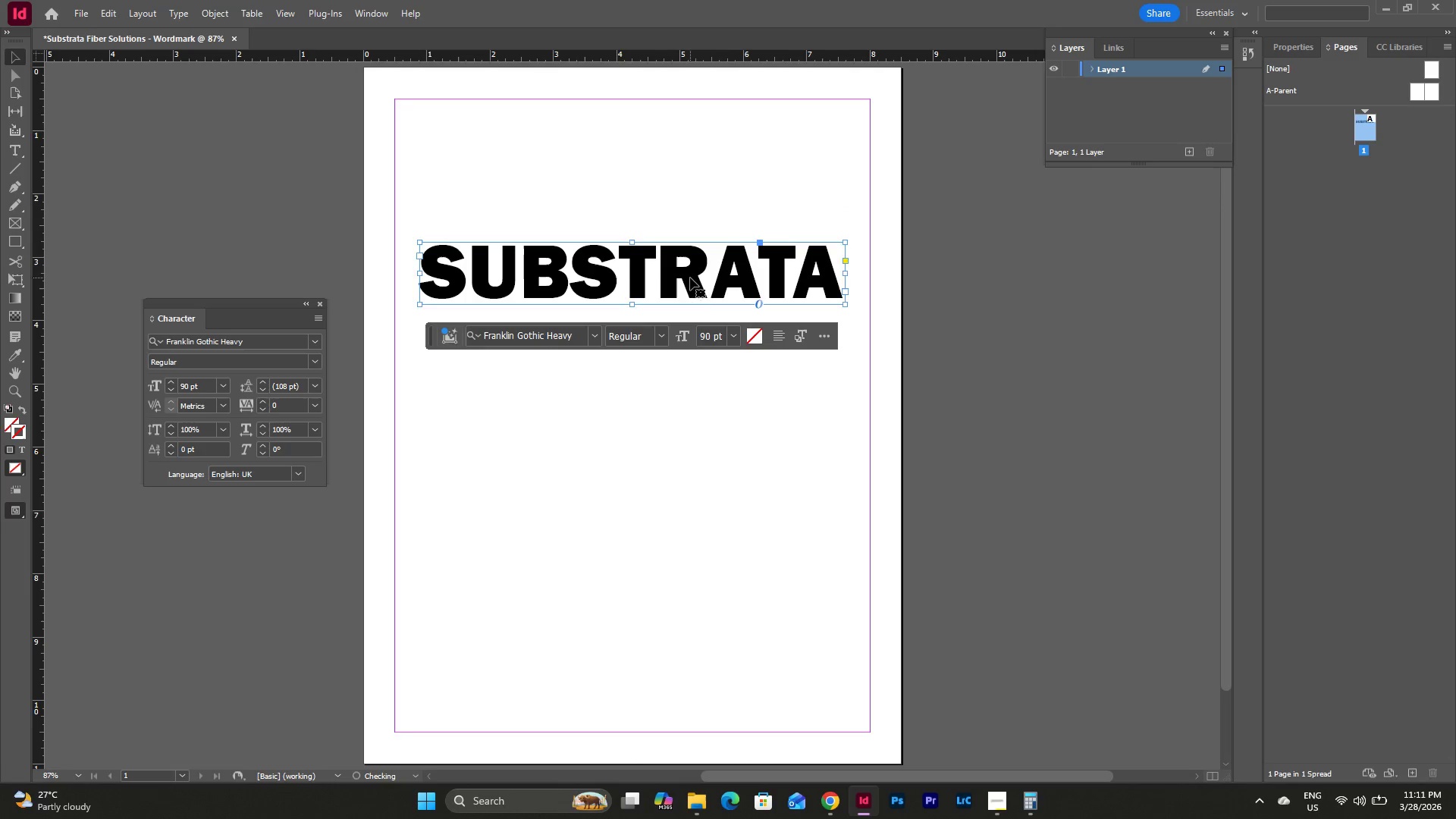 
left_click_drag(start_coordinate=[690, 278], to_coordinate=[689, 285])
 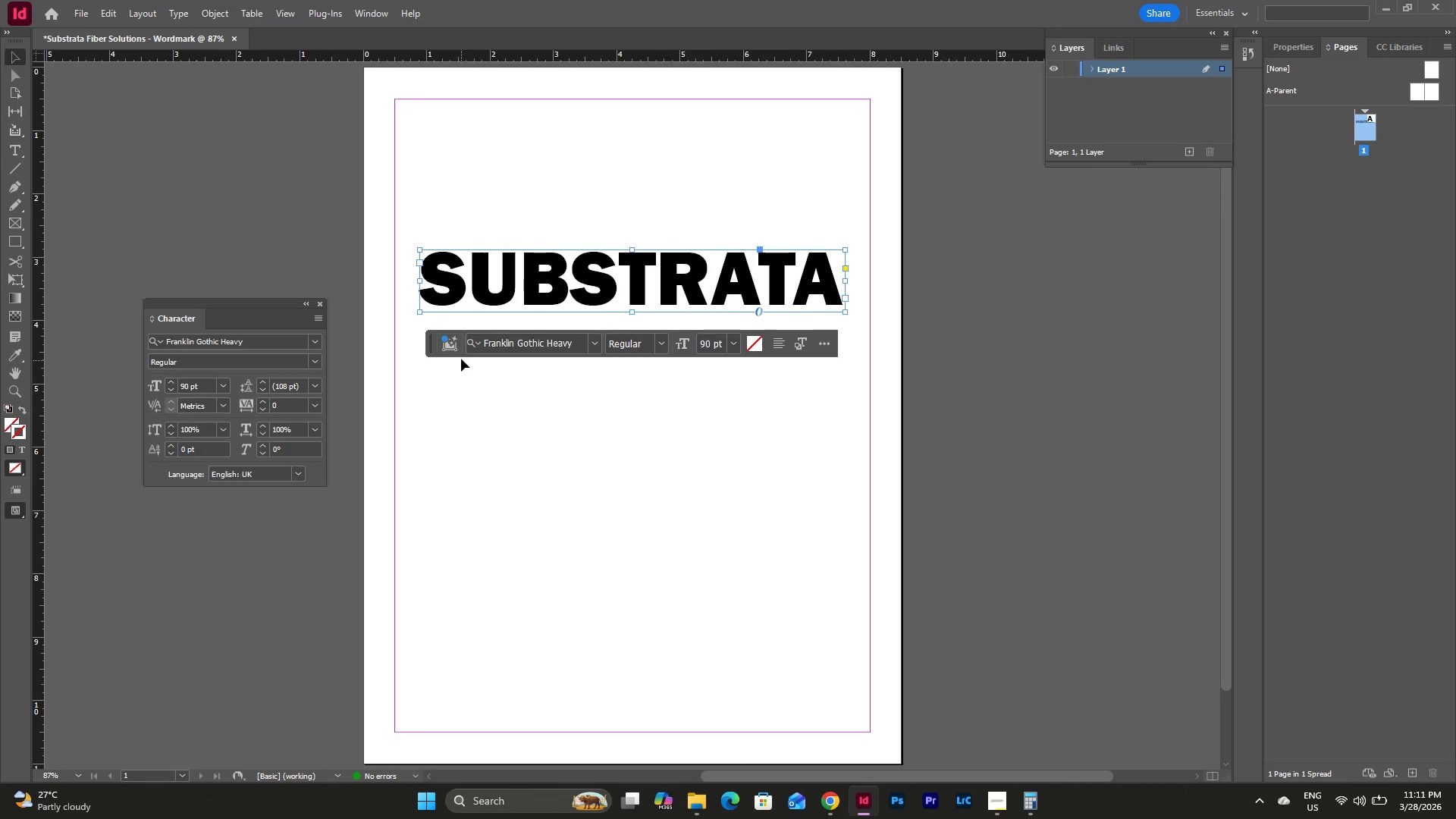 
key(T)
 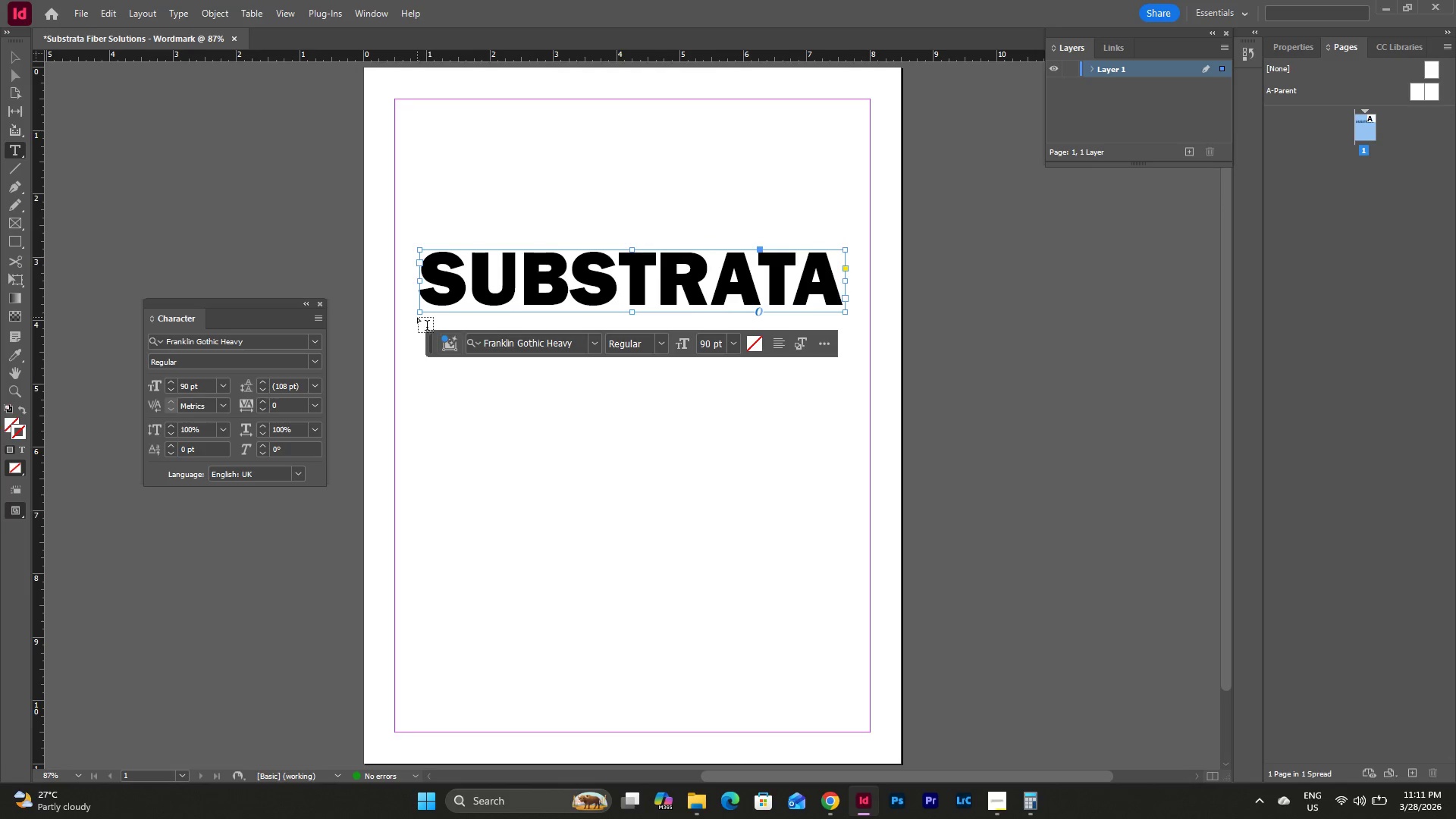 
left_click_drag(start_coordinate=[418, 318], to_coordinate=[850, 397])
 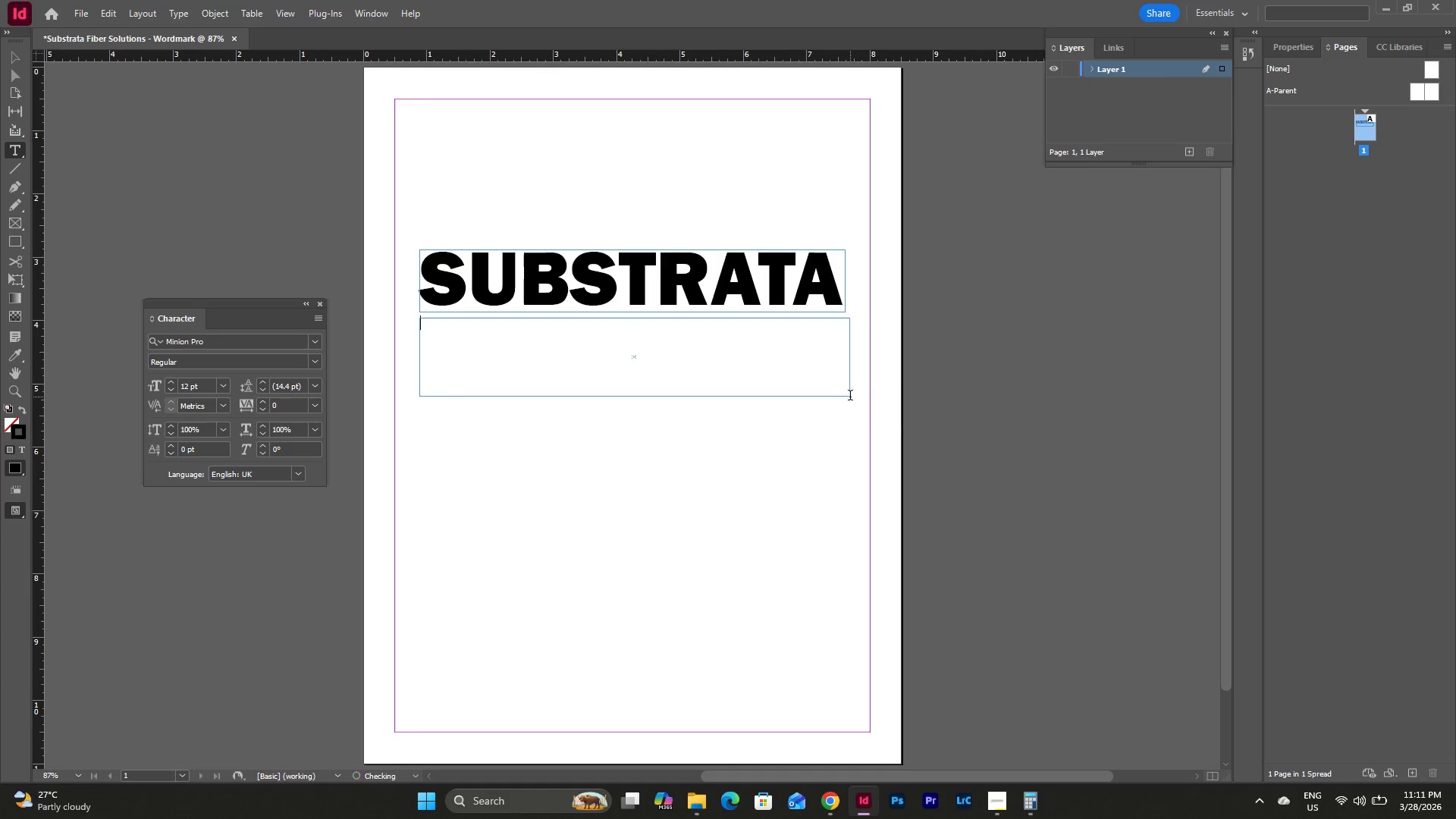 
left_click([850, 397])
 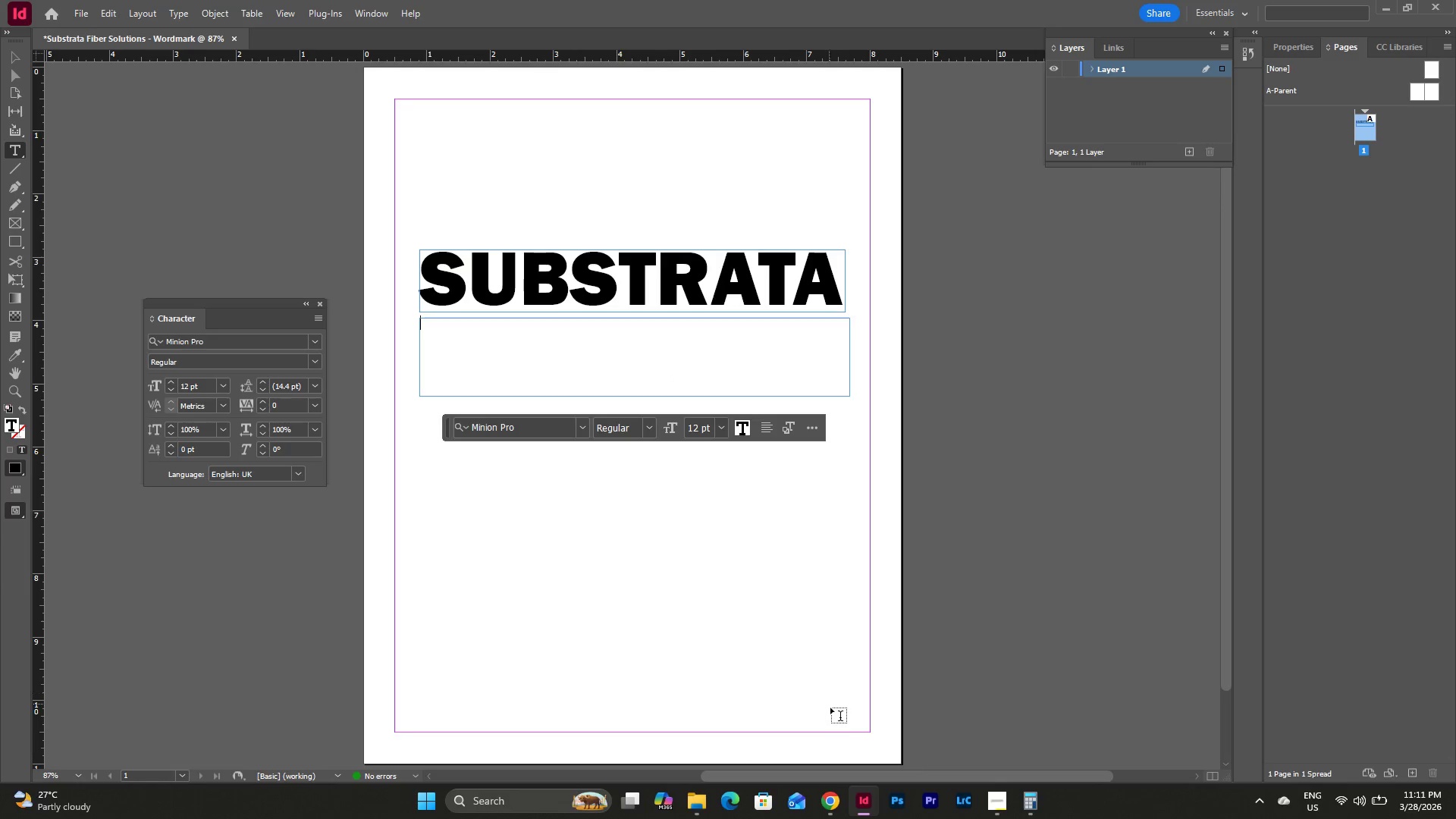 
type(FIBER SOLUTIONS)
 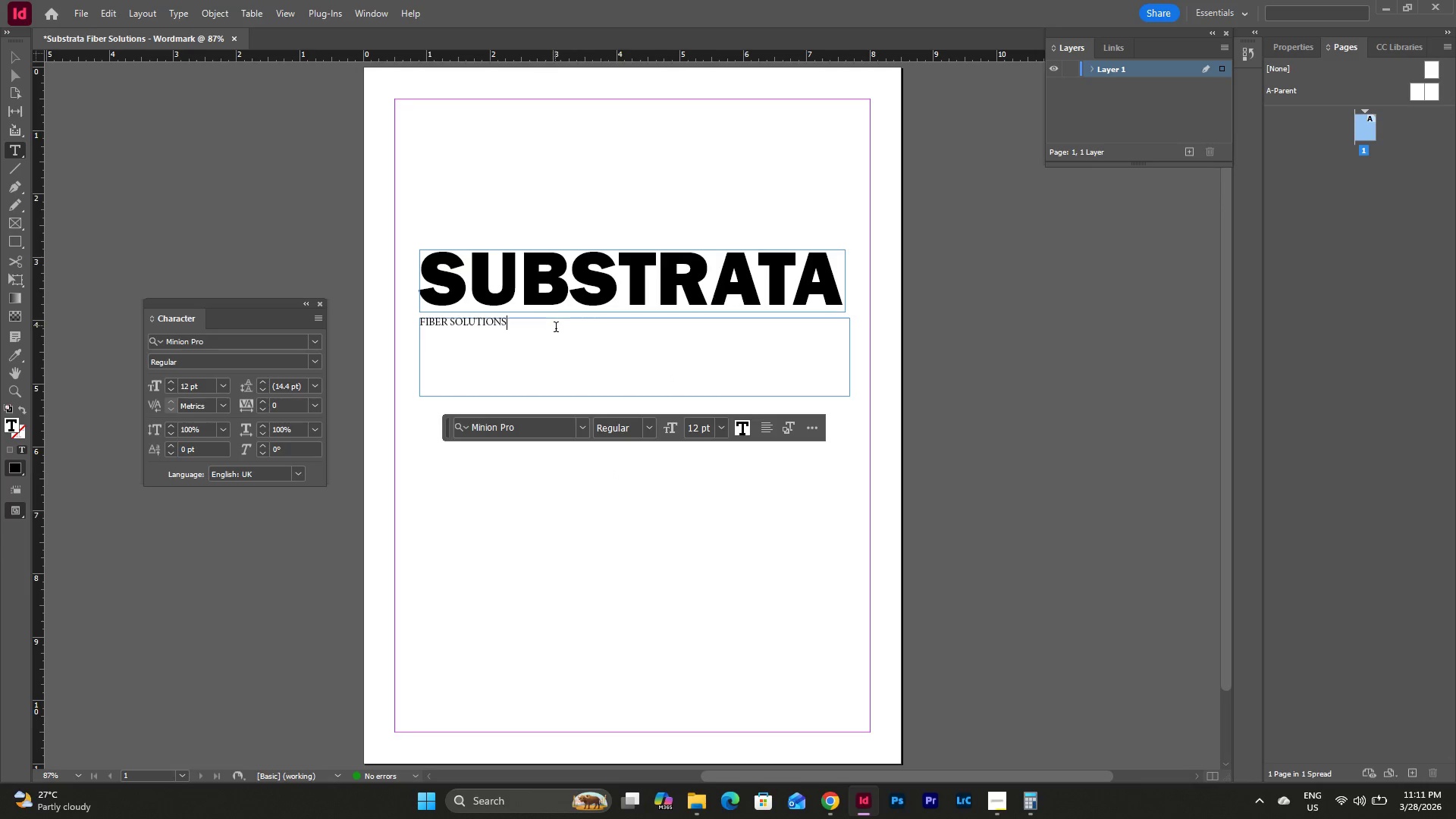 
left_click([570, 514])
 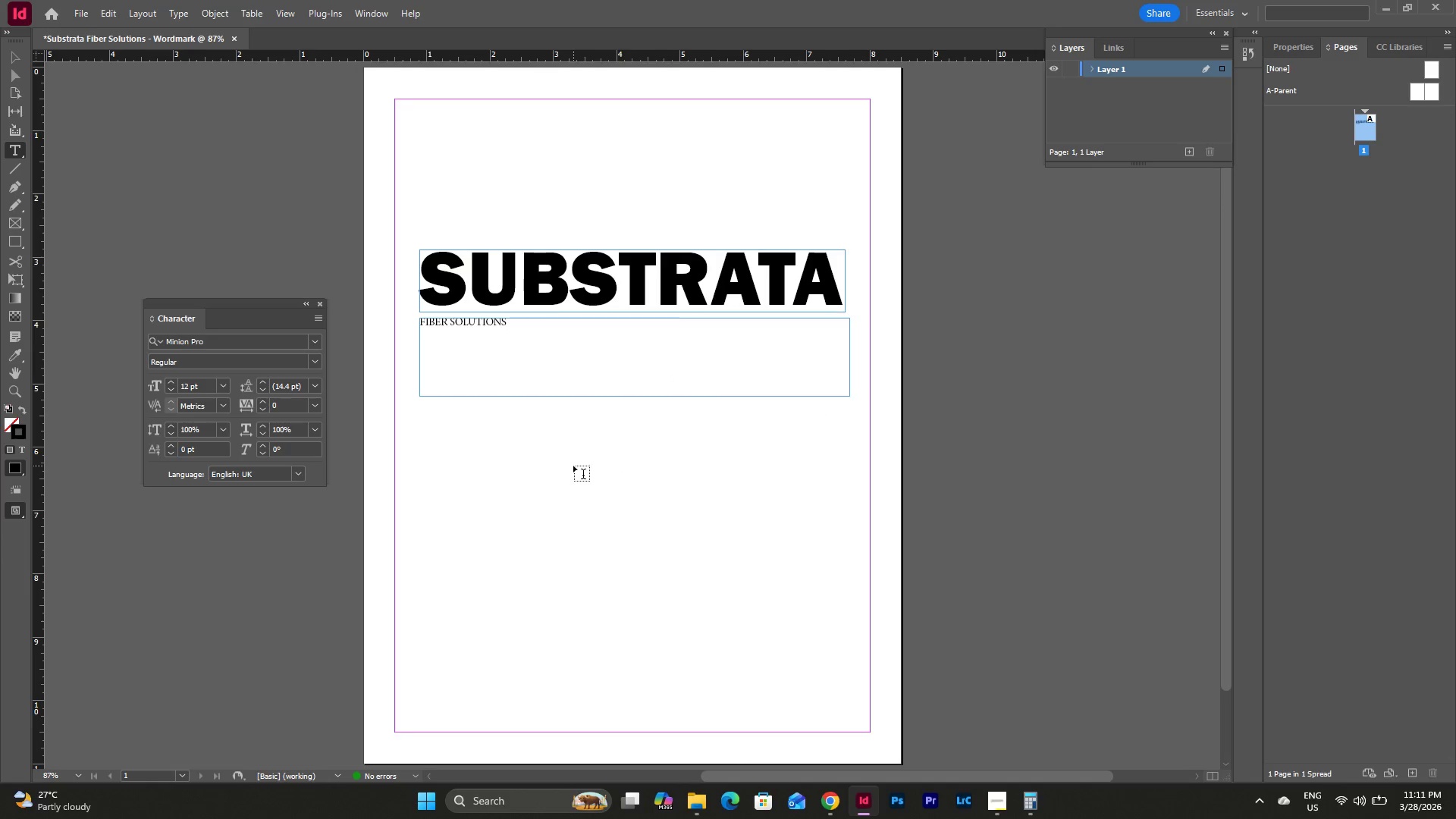 
key(V)
 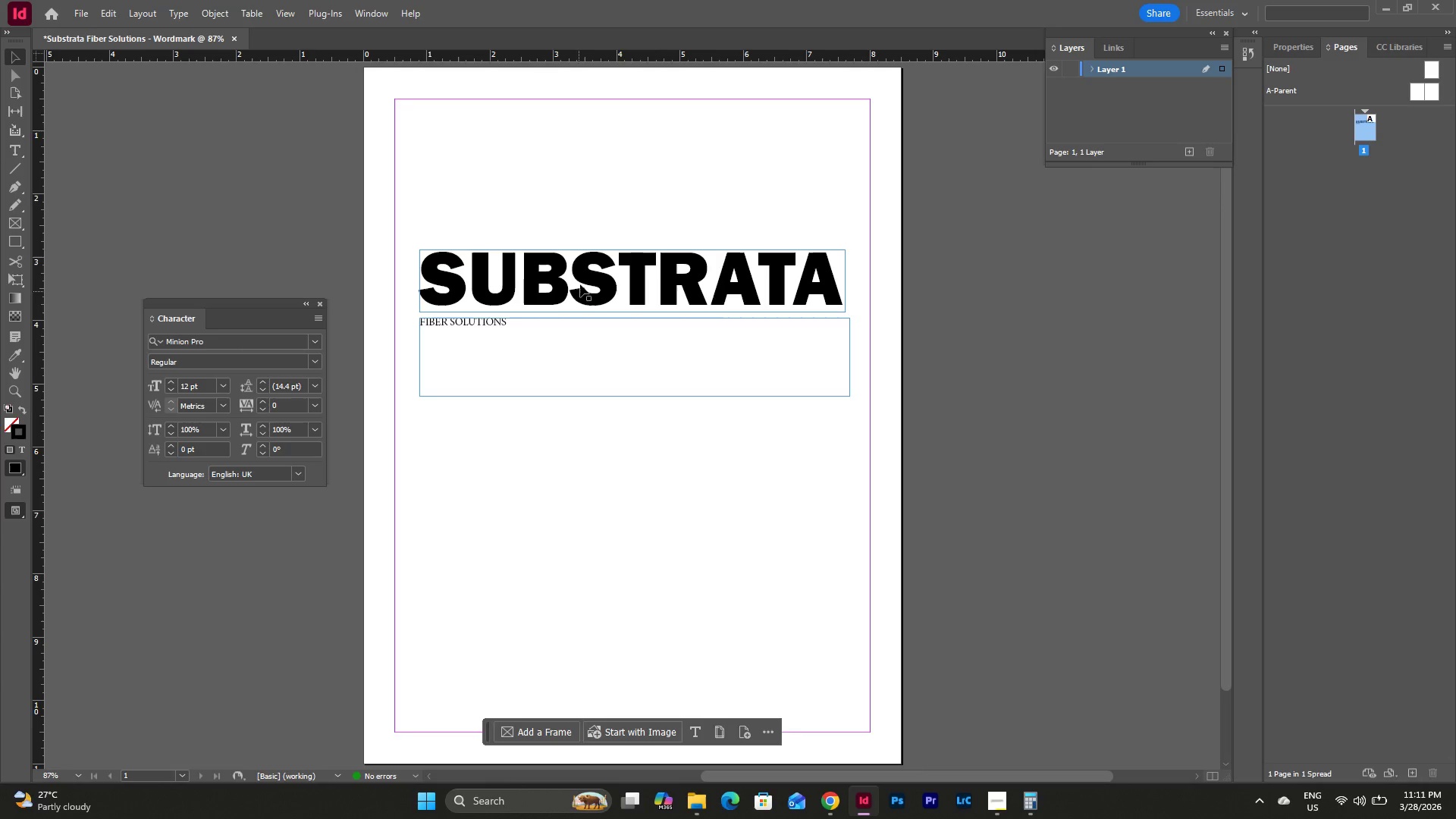 
left_click([582, 281])
 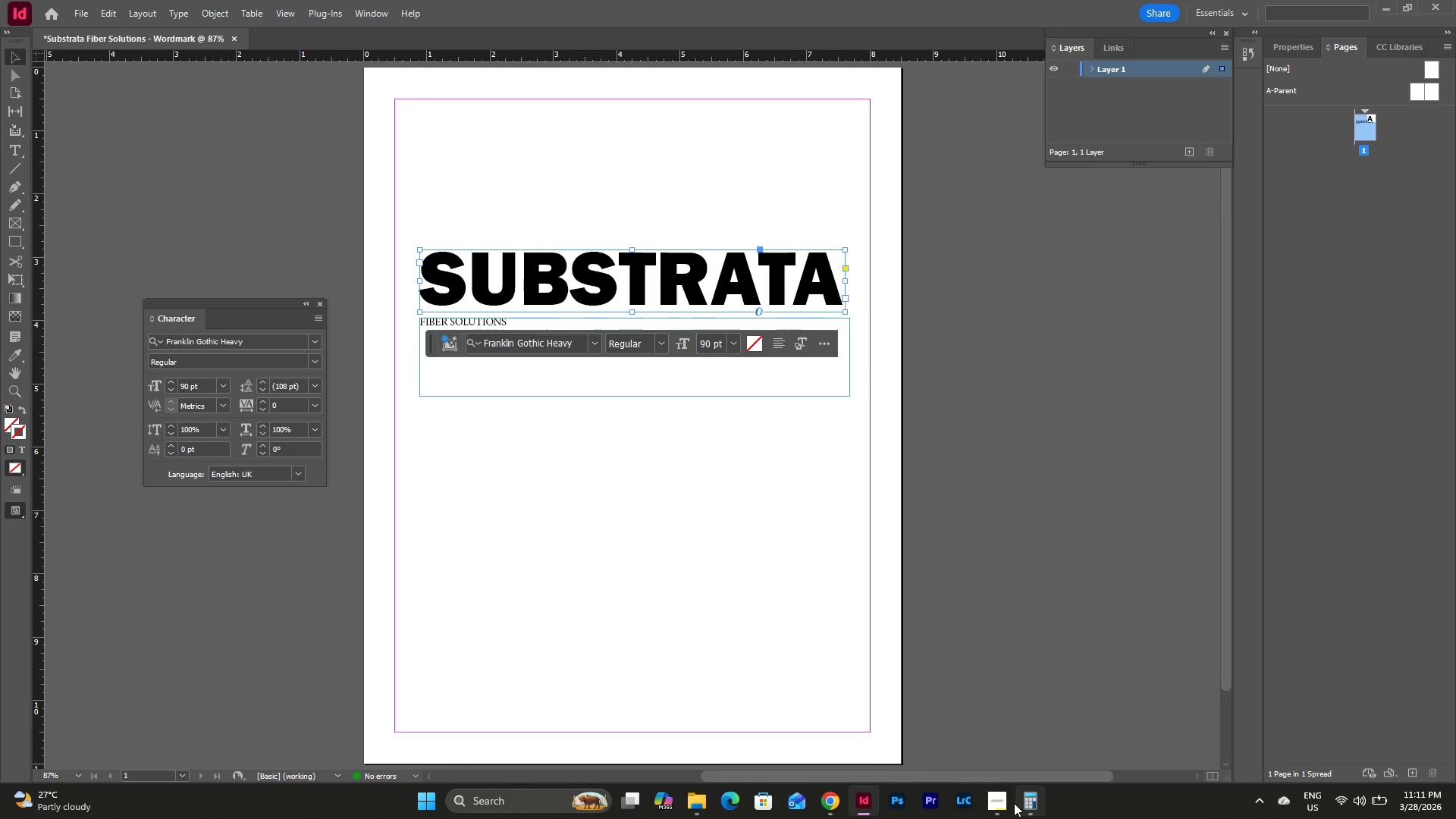 
left_click([997, 802])